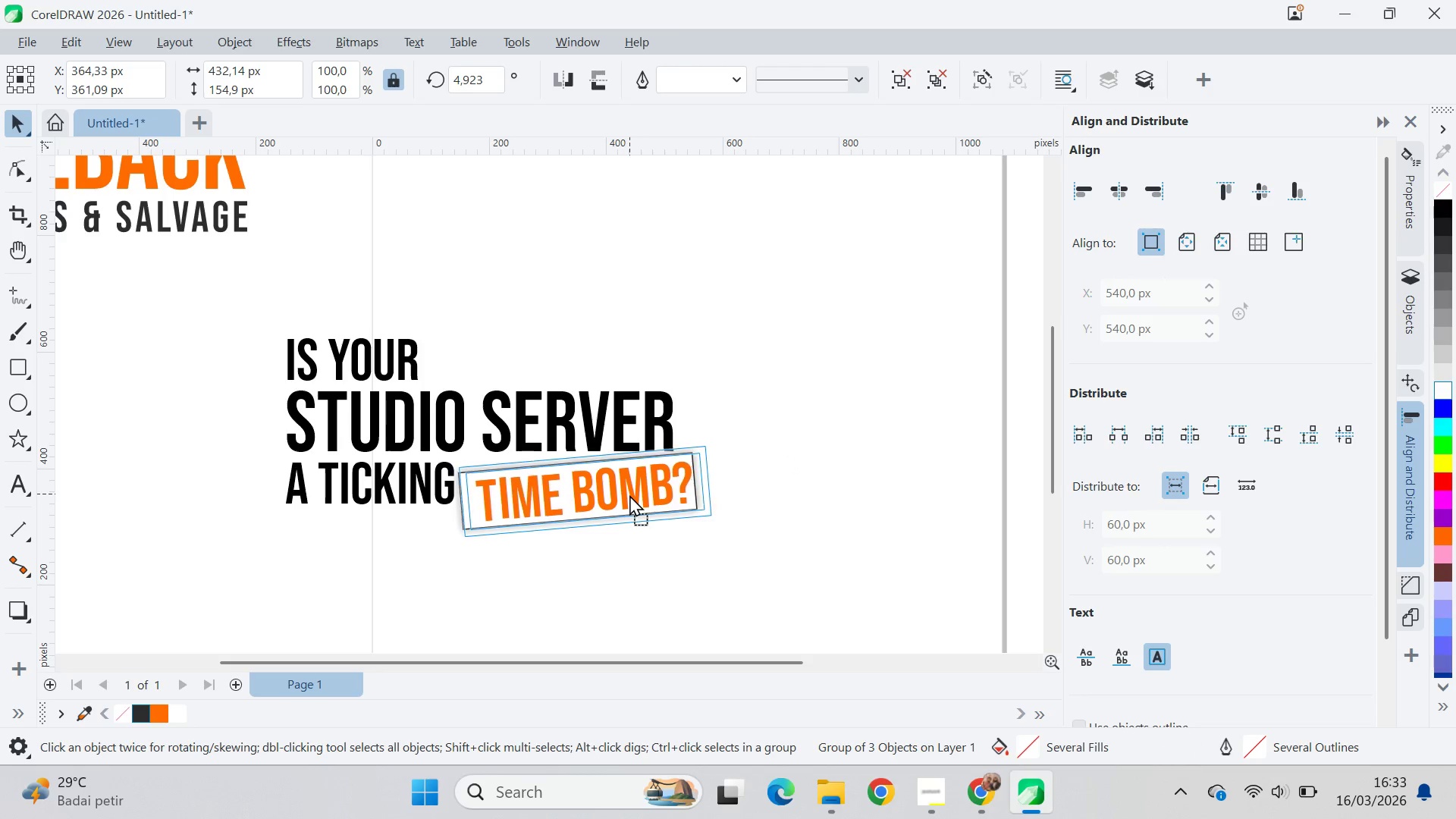 
key(Shift+ShiftLeft)
 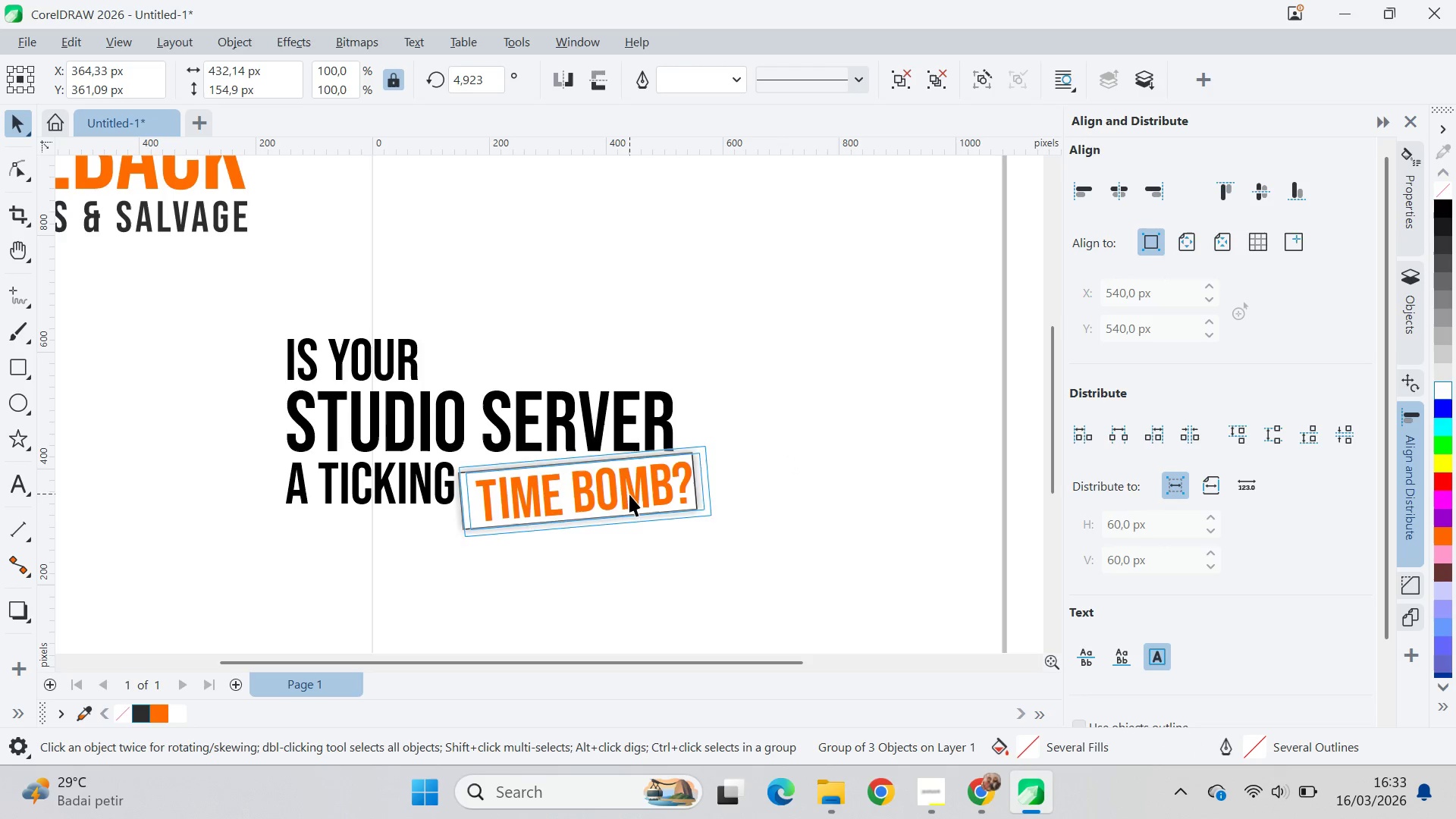 
key(Shift+ShiftLeft)
 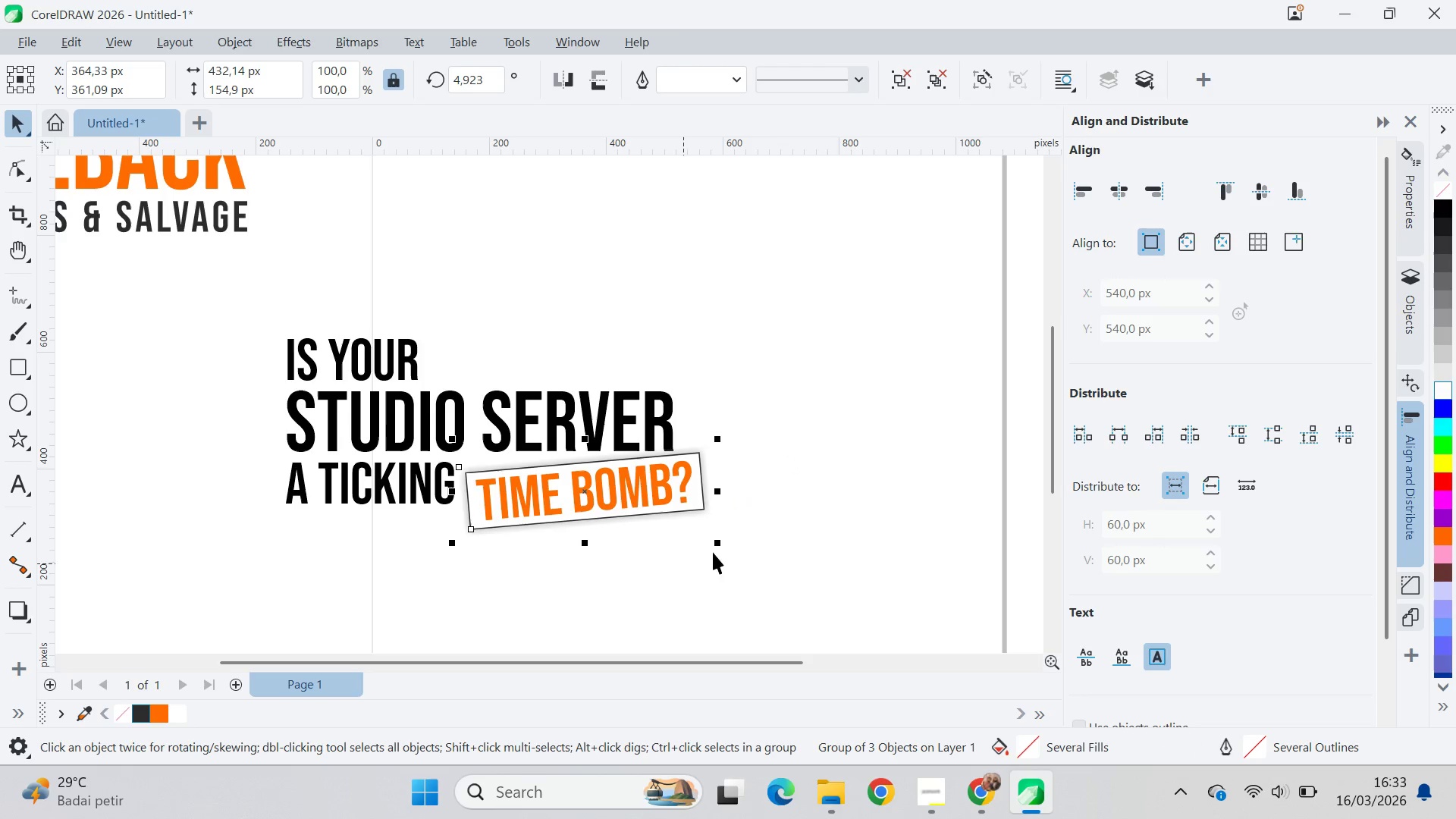 
left_click_drag(start_coordinate=[717, 550], to_coordinate=[737, 565])
 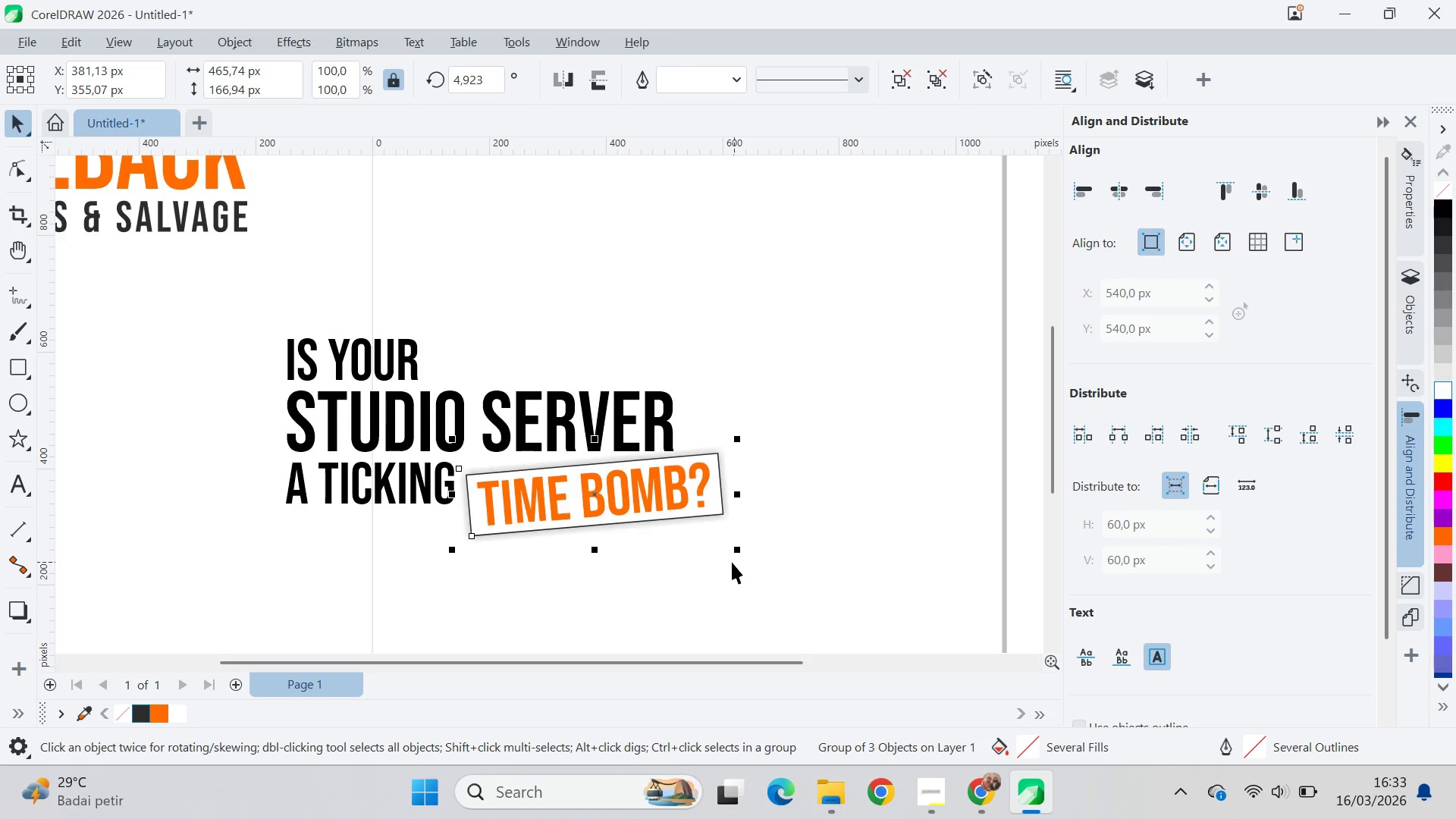 
left_click([692, 585])
 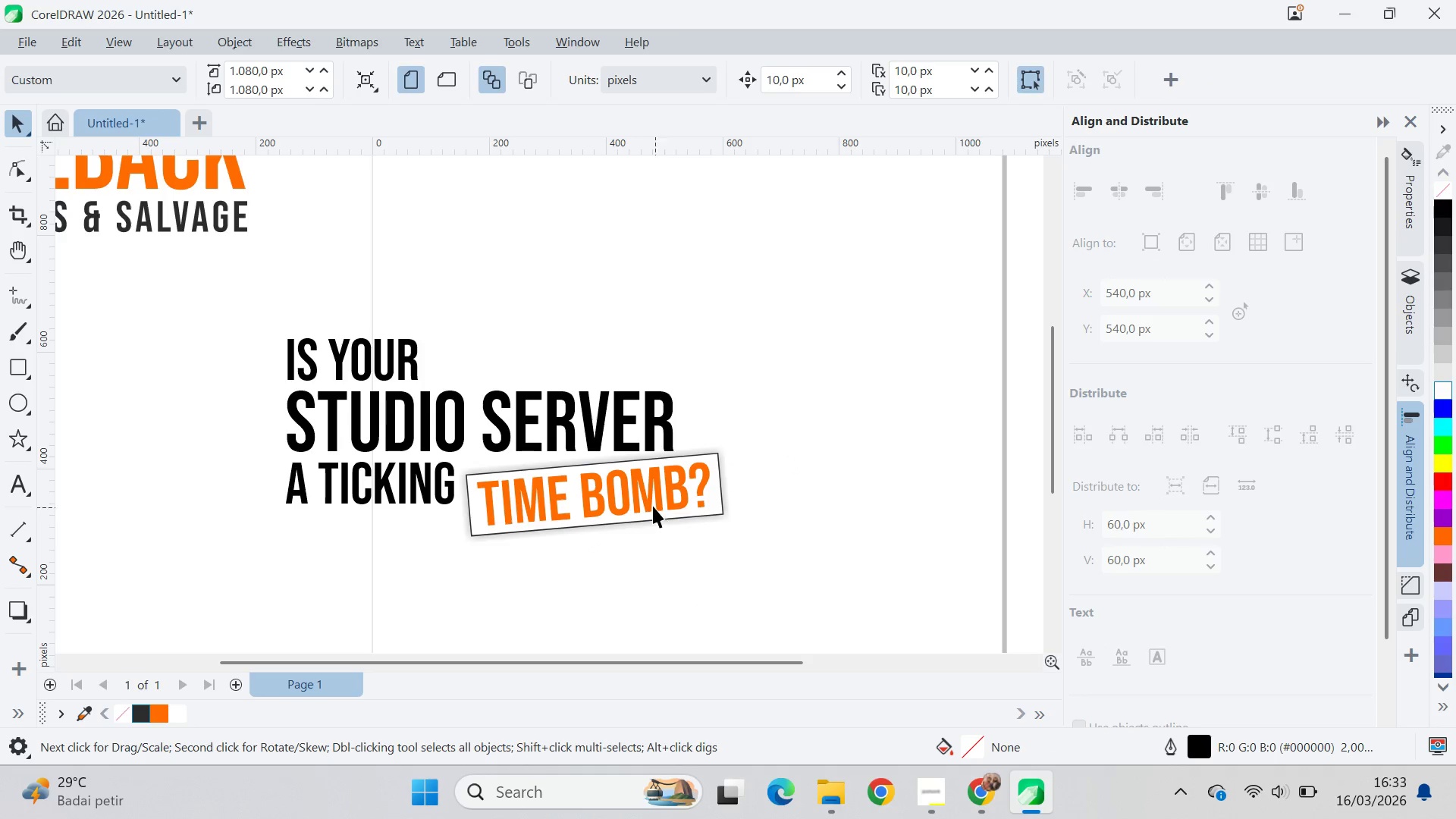 
left_click_drag(start_coordinate=[653, 505], to_coordinate=[645, 502])
 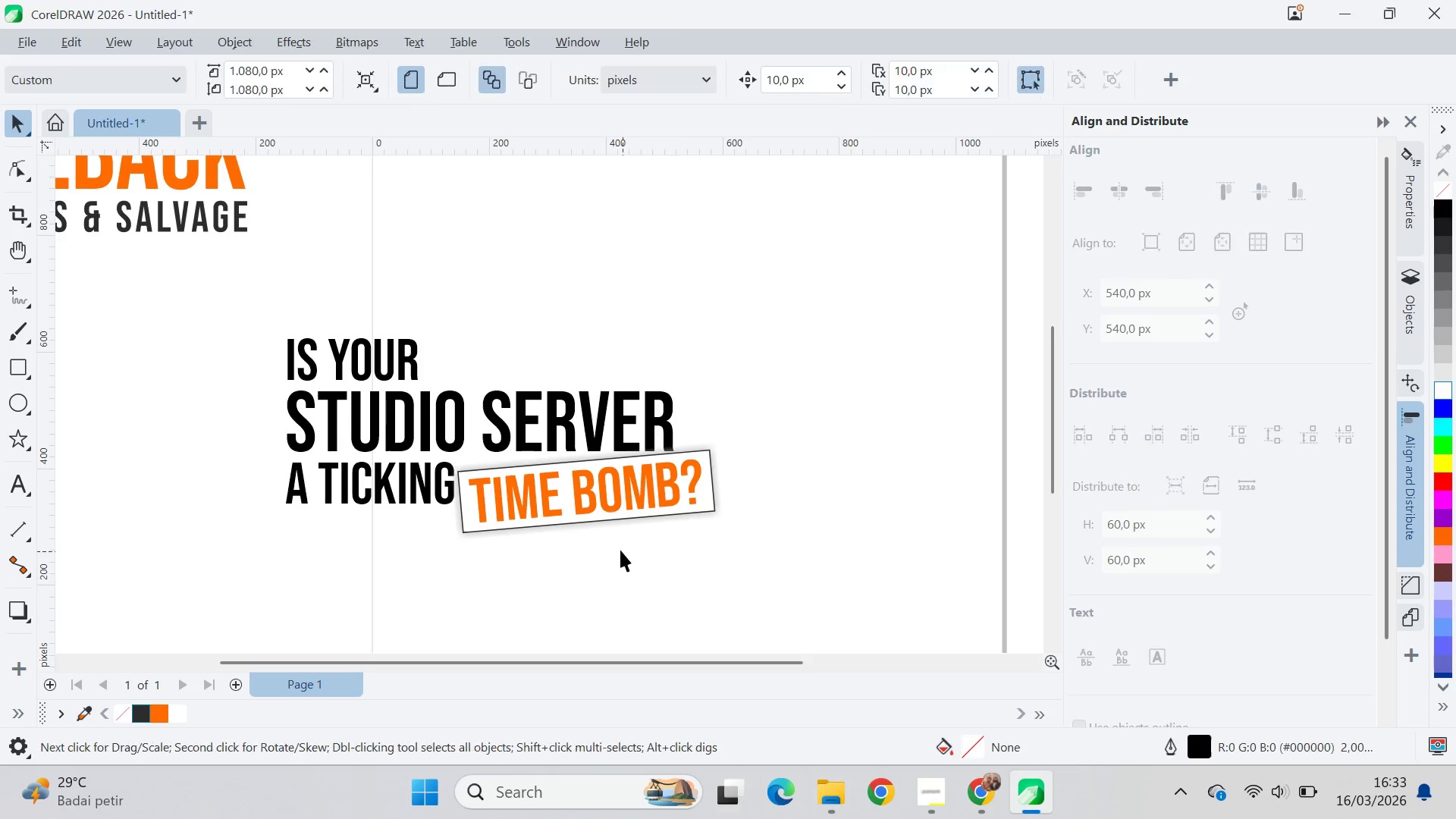 
left_click_drag(start_coordinate=[430, 570], to_coordinate=[708, 396])
 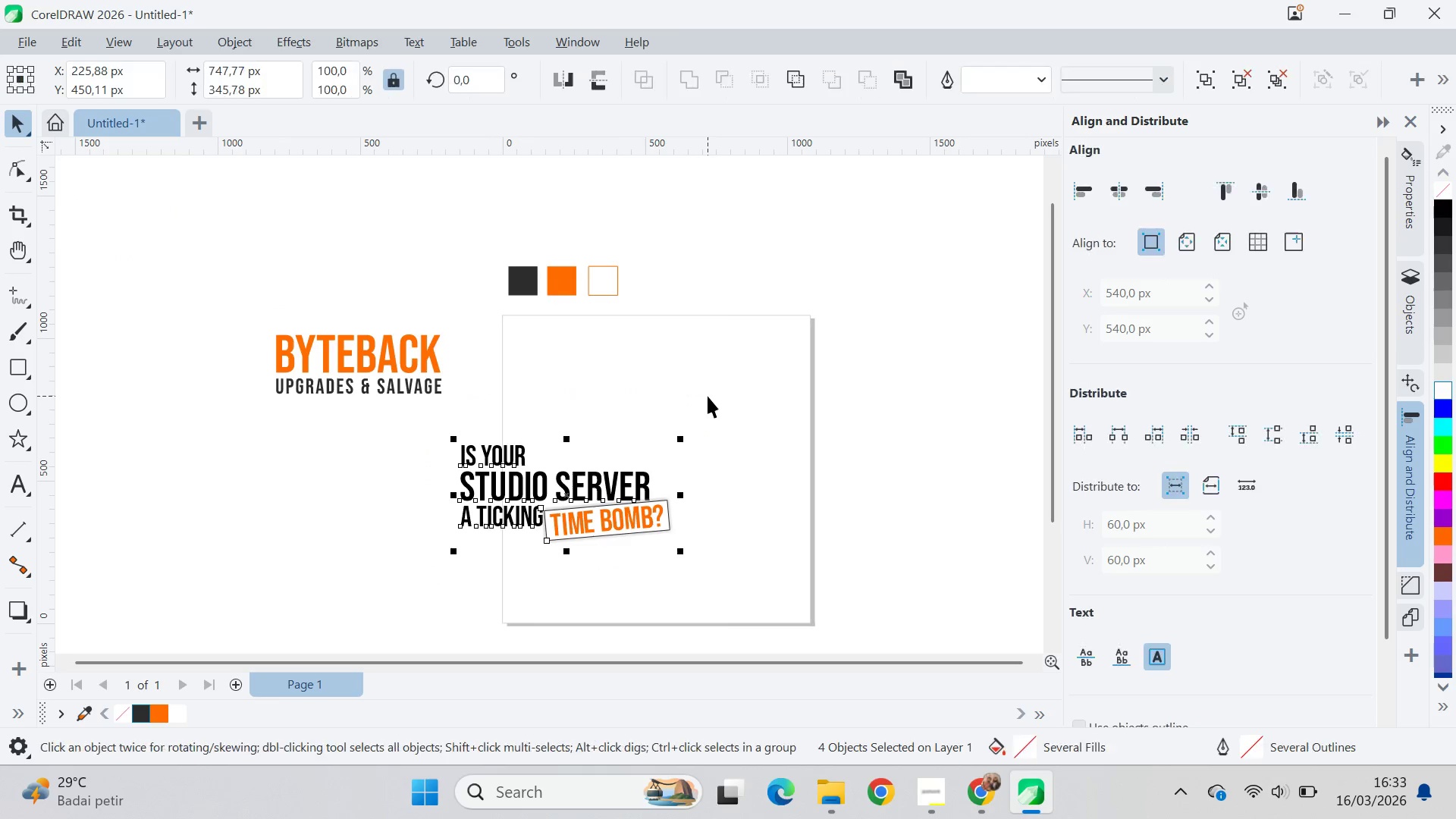 
scroll: coordinate [627, 548], scroll_direction: down, amount: 5.0
 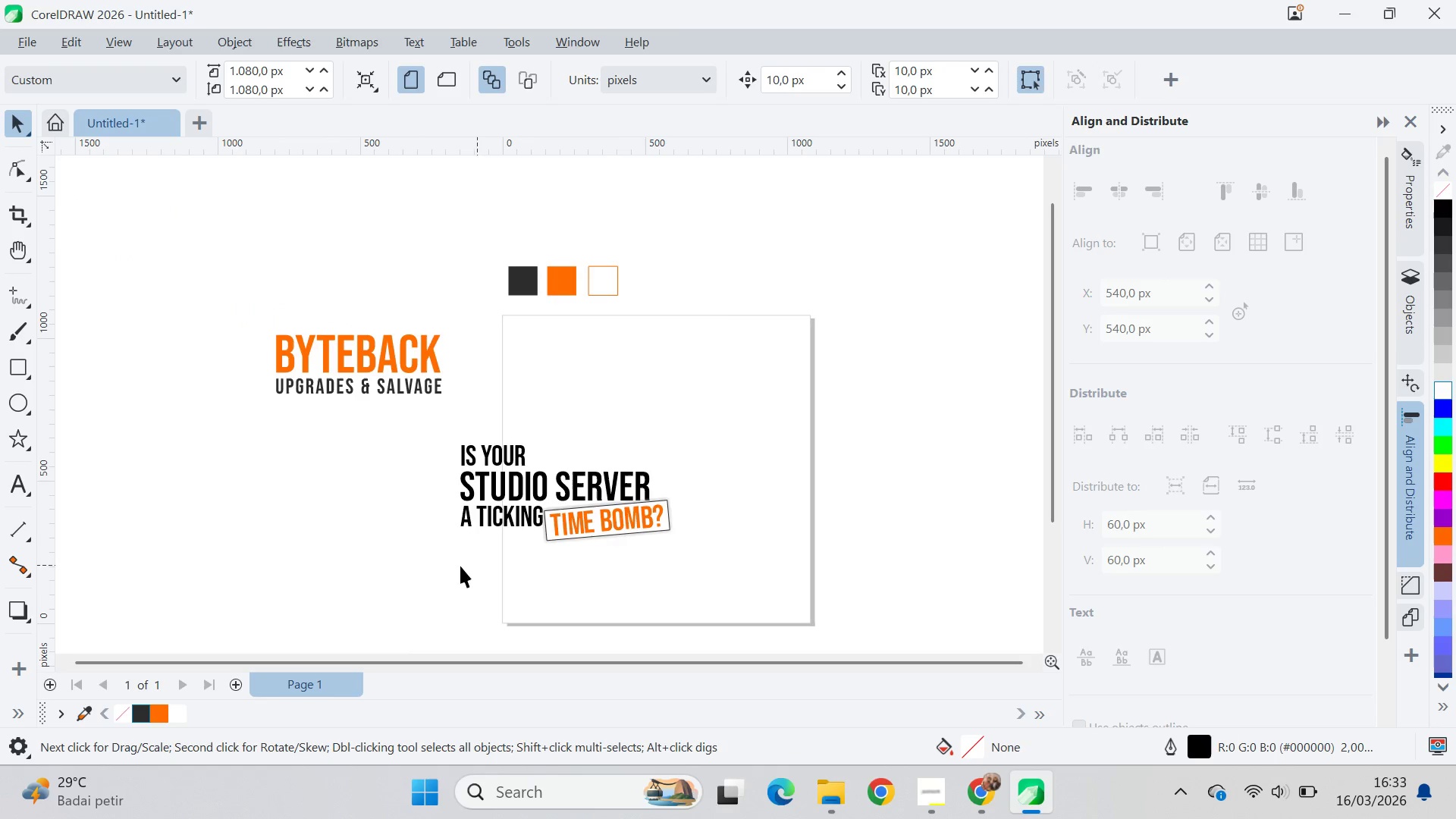 
key(Control+G)
 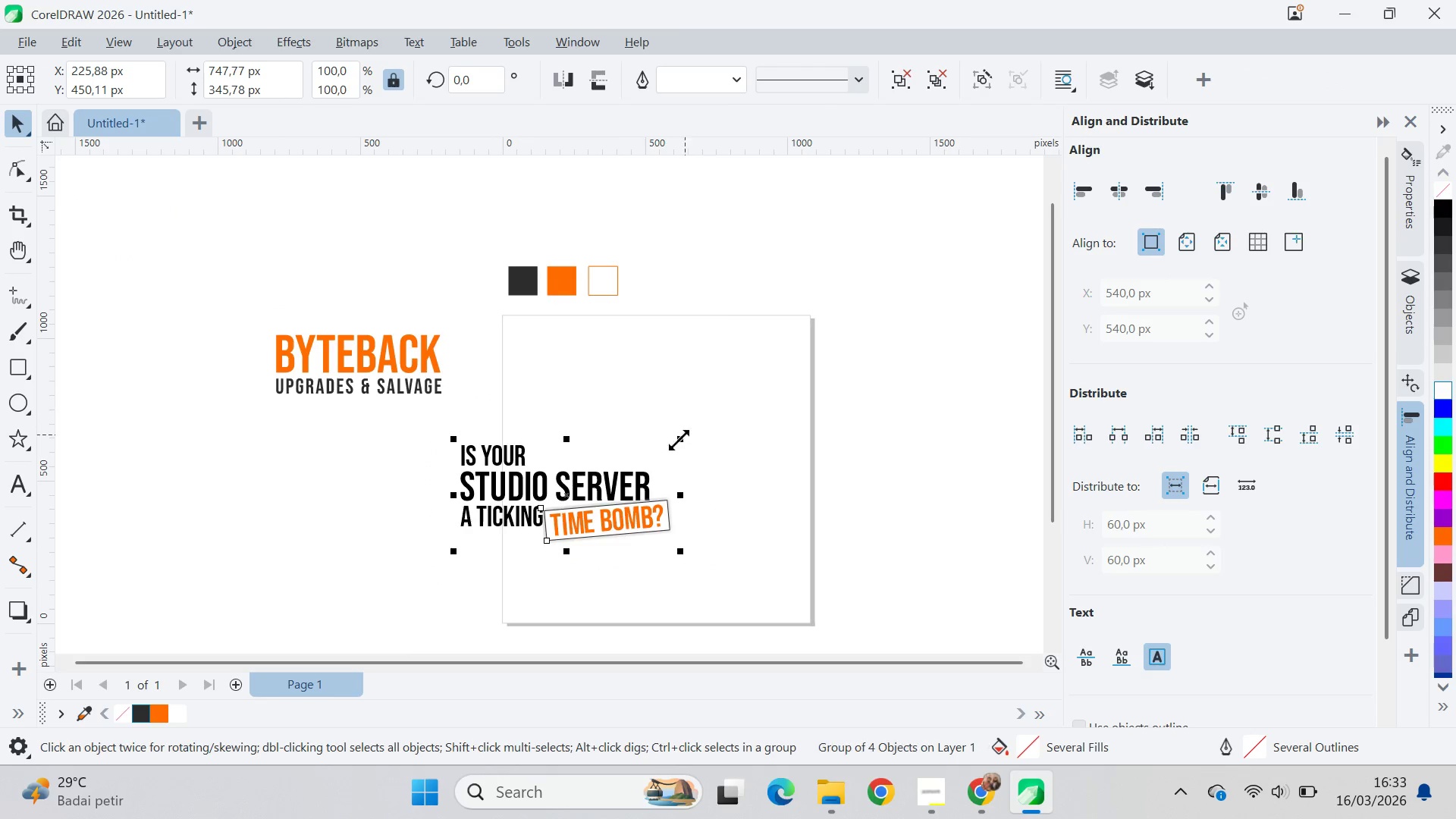 
left_click_drag(start_coordinate=[676, 442], to_coordinate=[695, 428])
 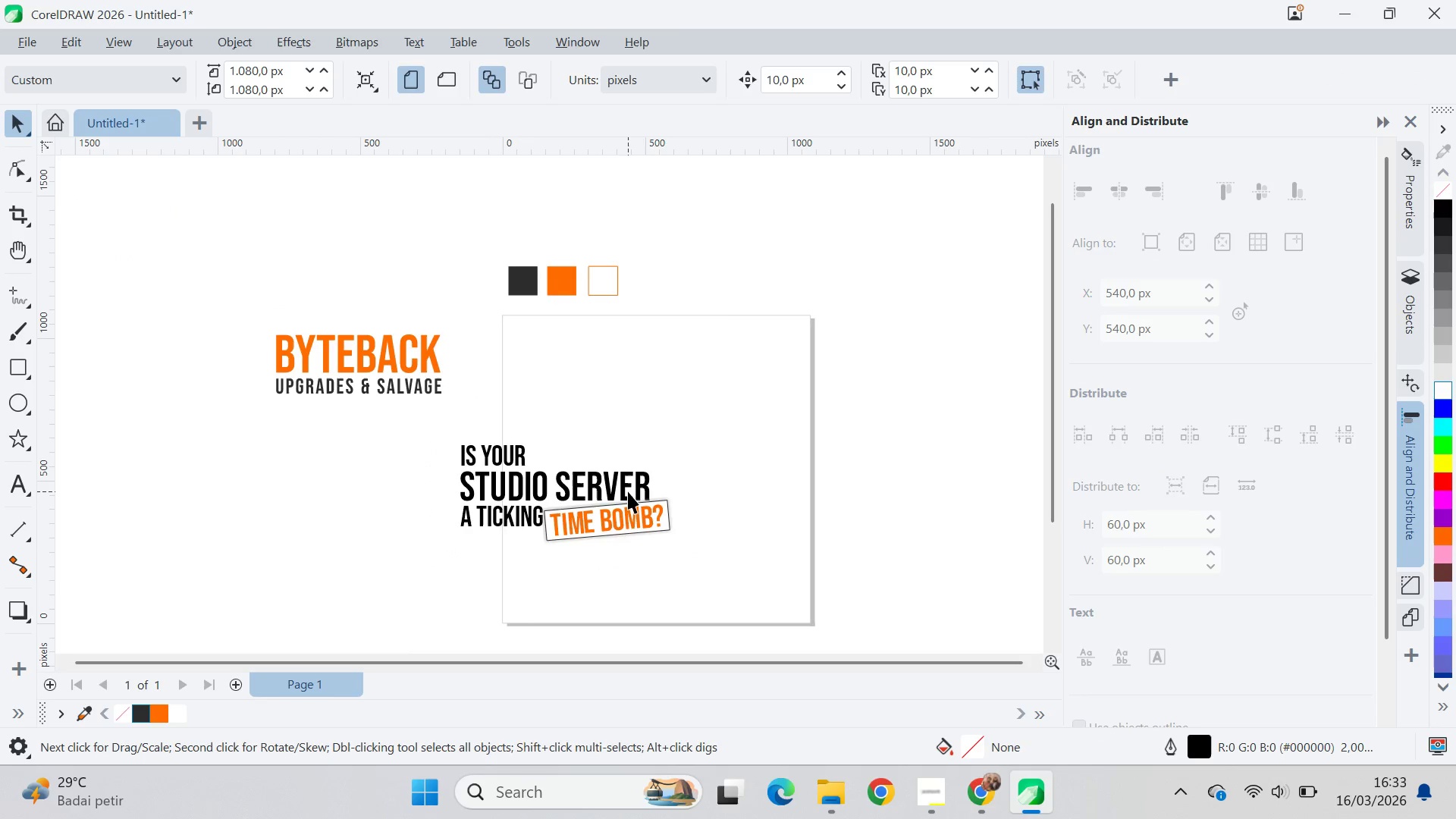 
left_click([628, 491])
 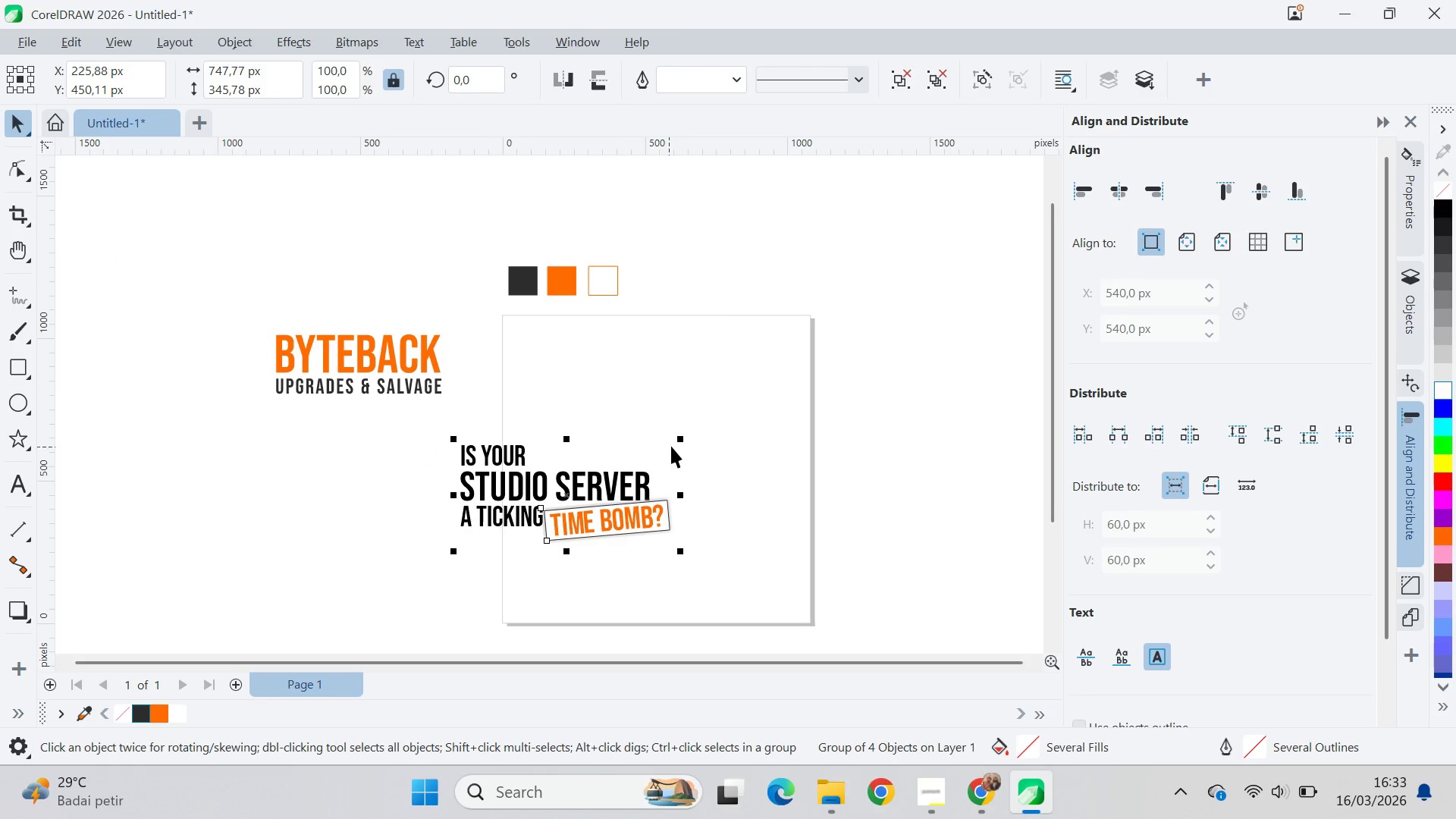 
left_click_drag(start_coordinate=[676, 442], to_coordinate=[753, 373])
 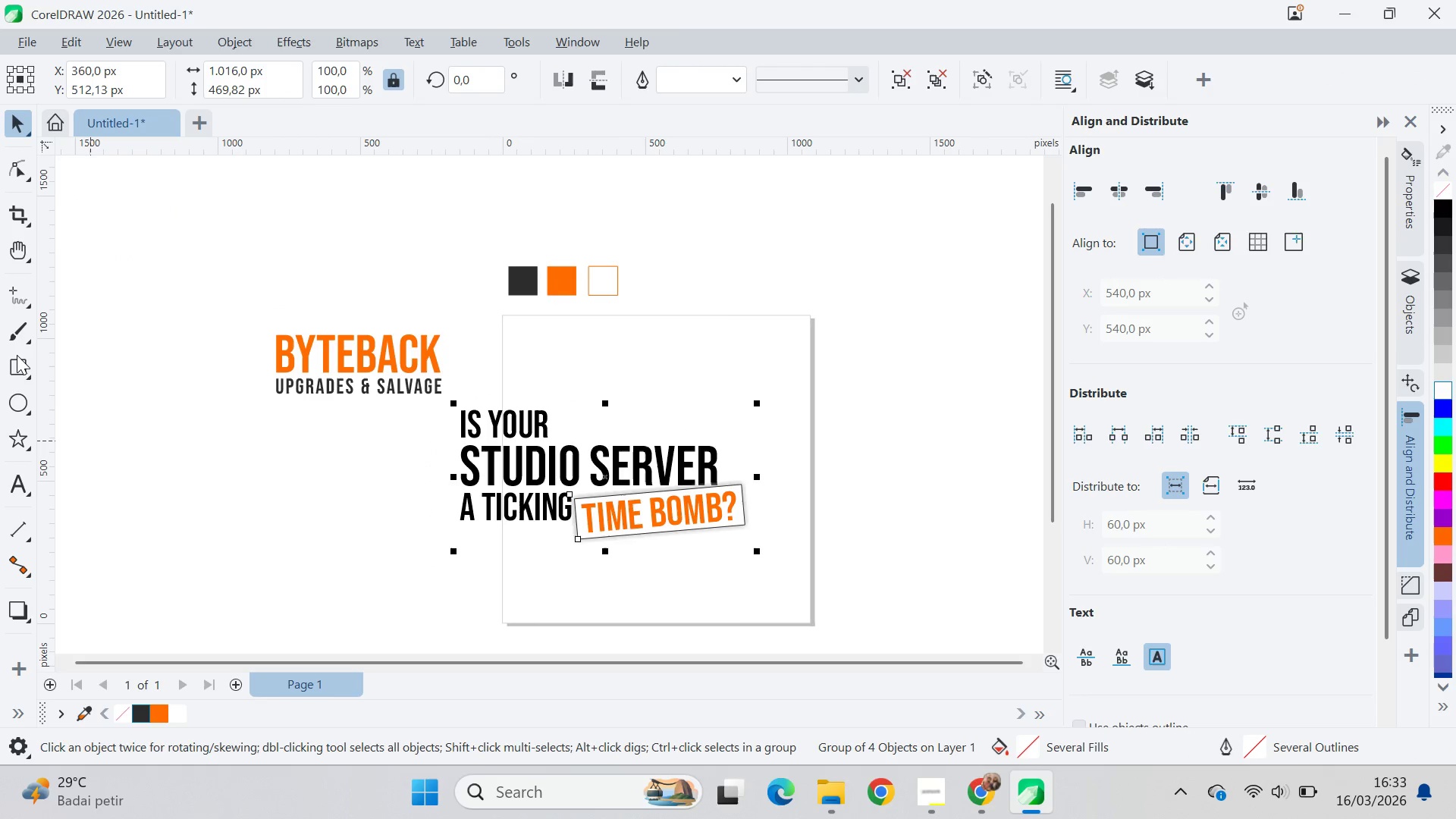 
double_click([19, 367])
 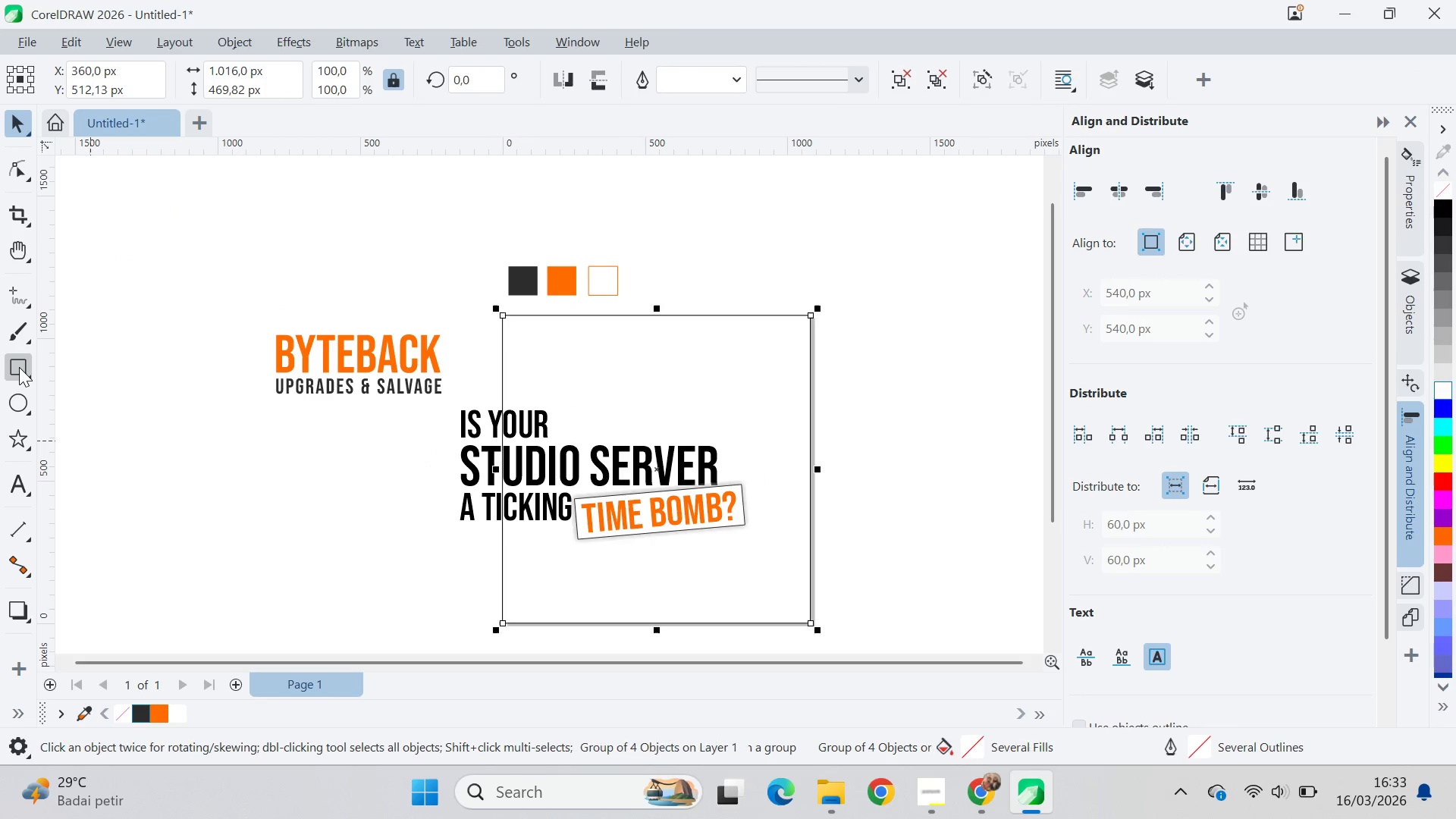 
key(V)
 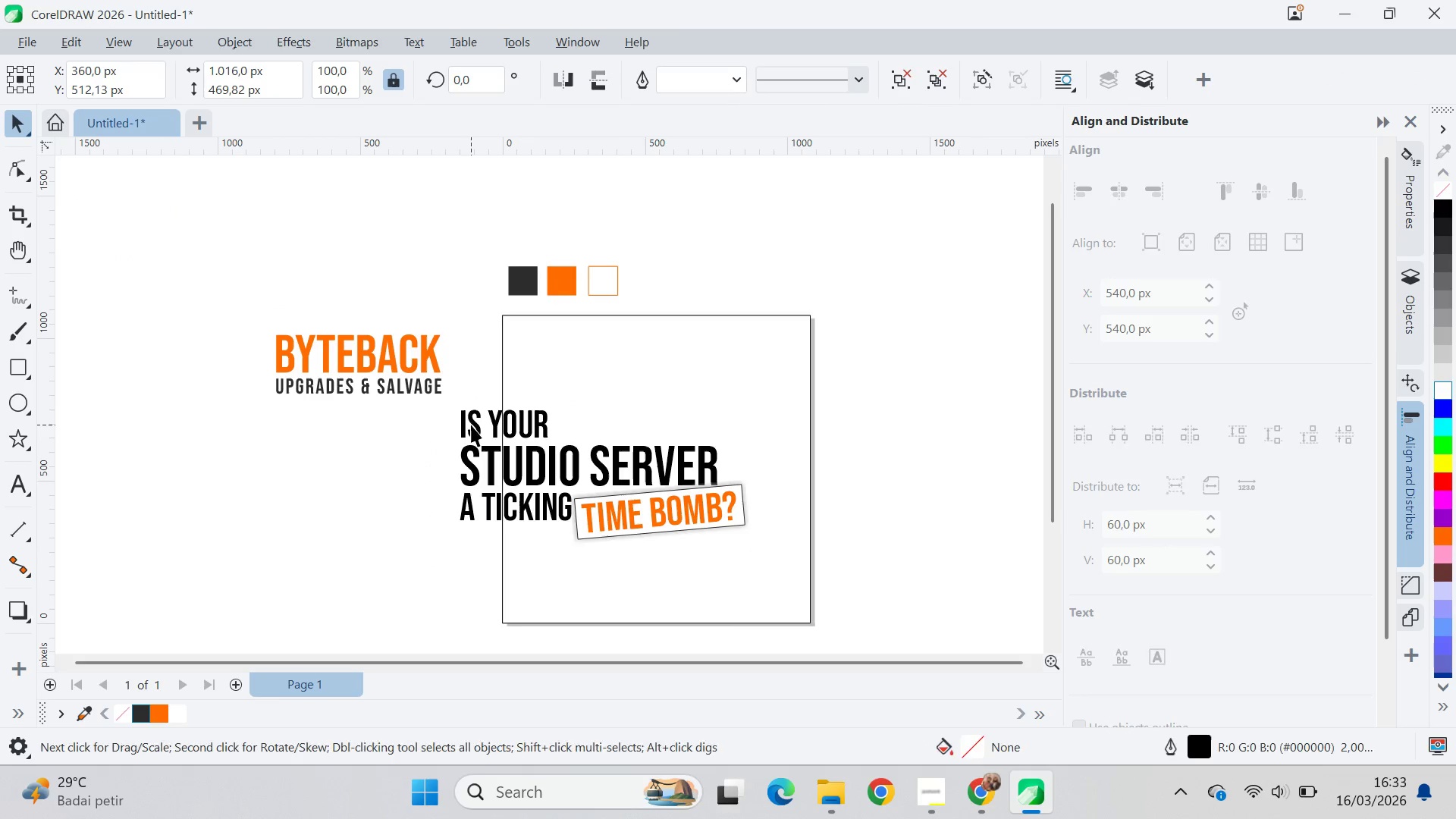 
key(Shift+ShiftLeft)
 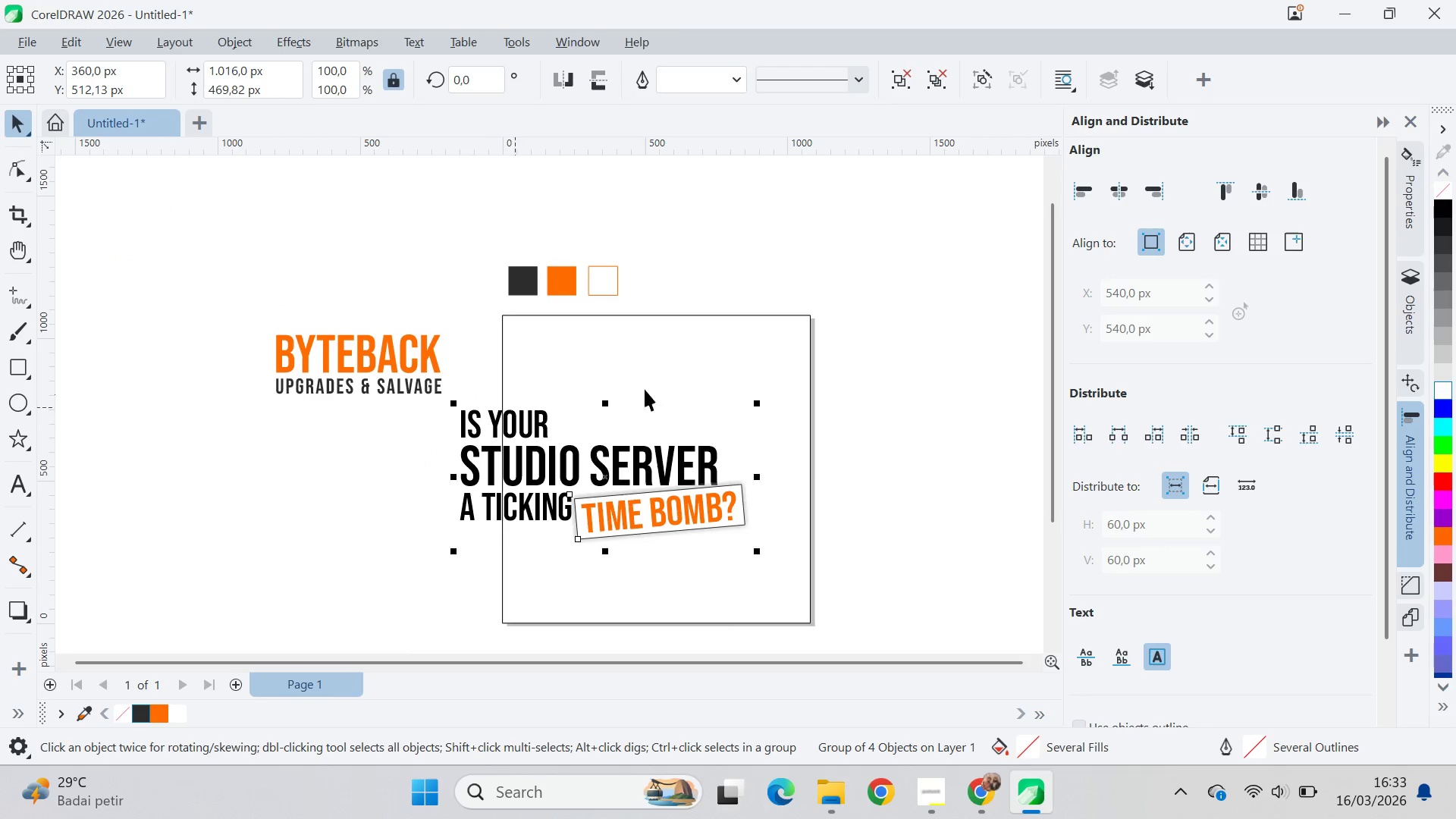 
triple_click([645, 388])
 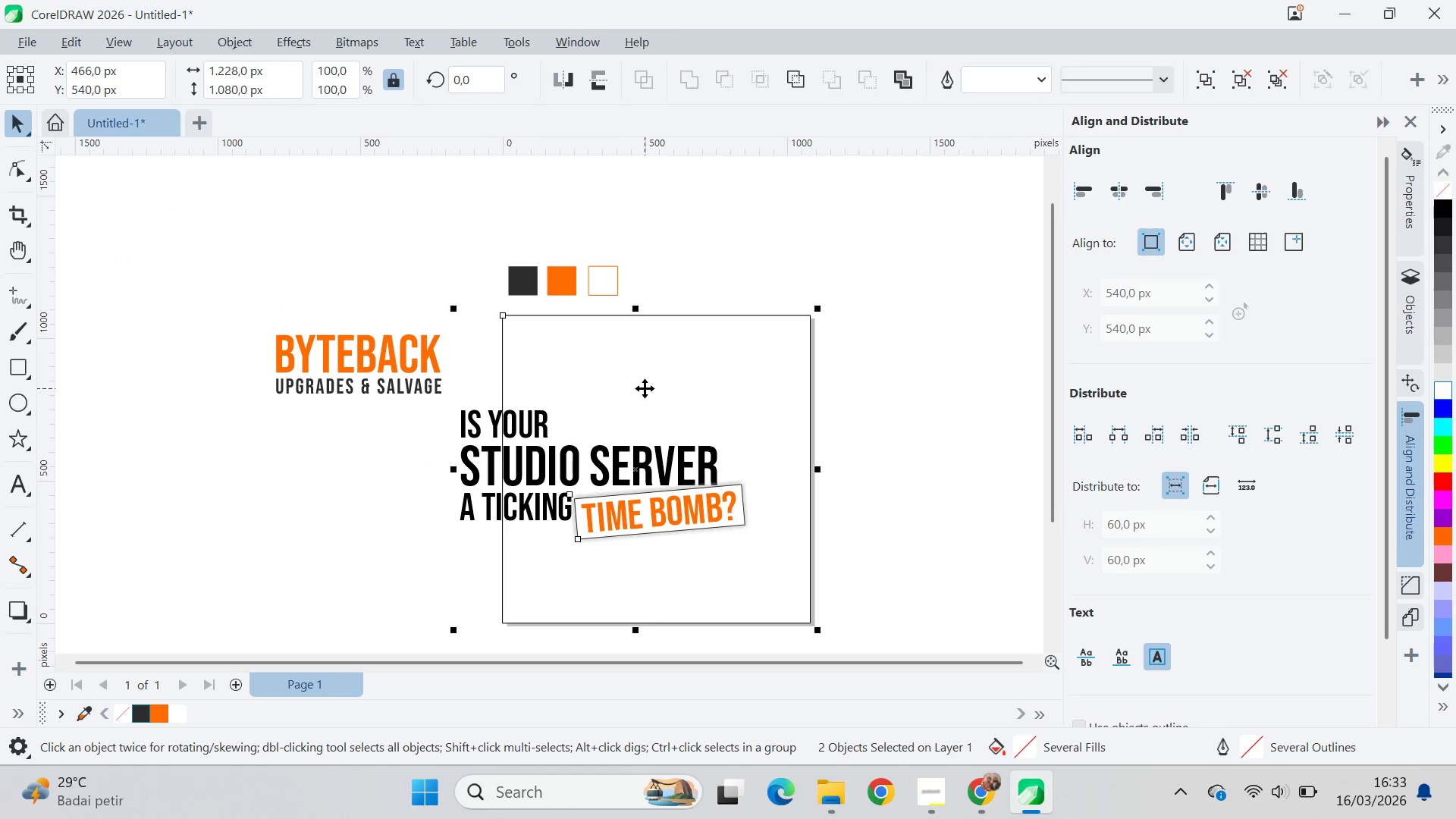 
type(ce)
 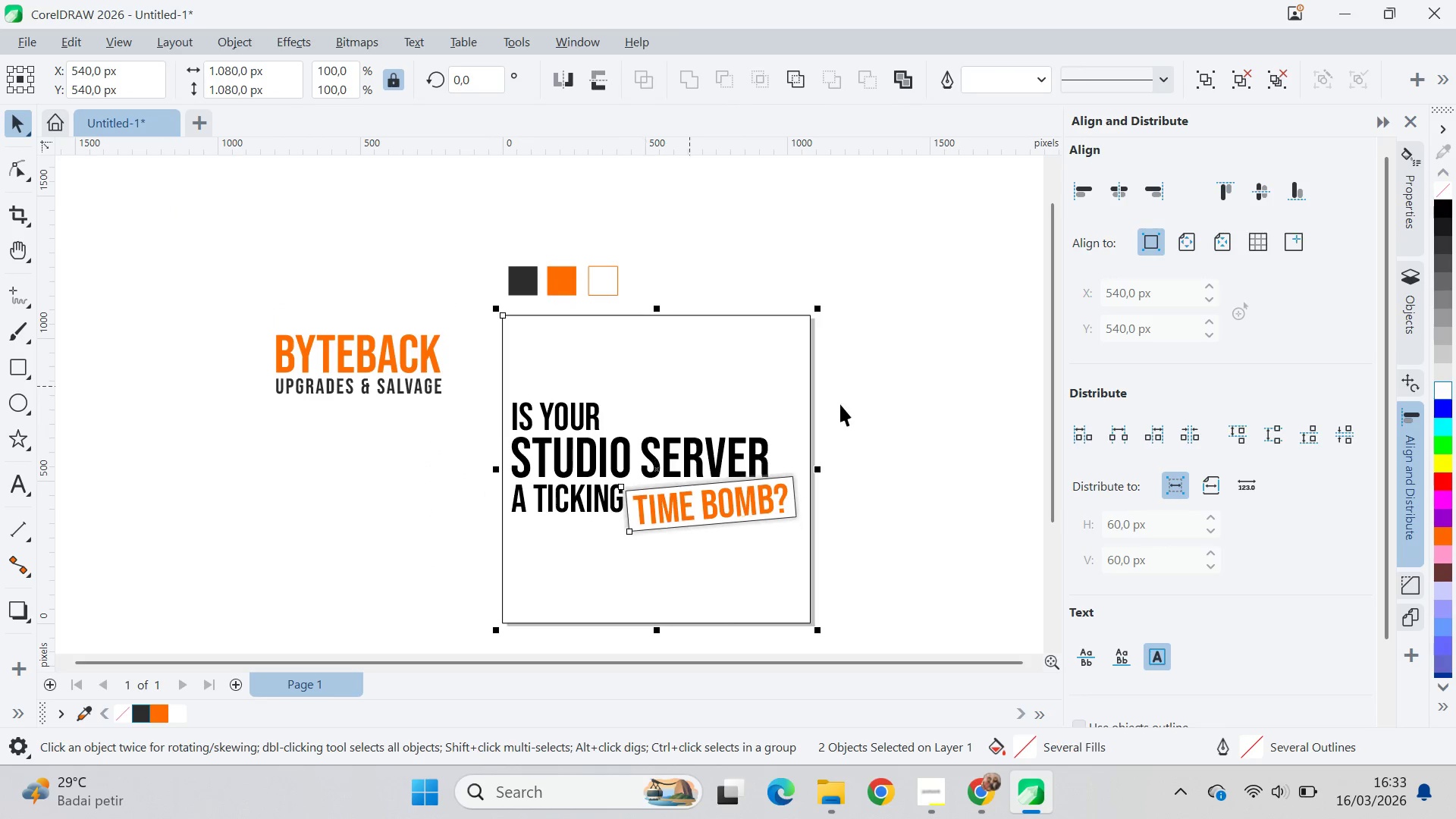 
triple_click([854, 407])
 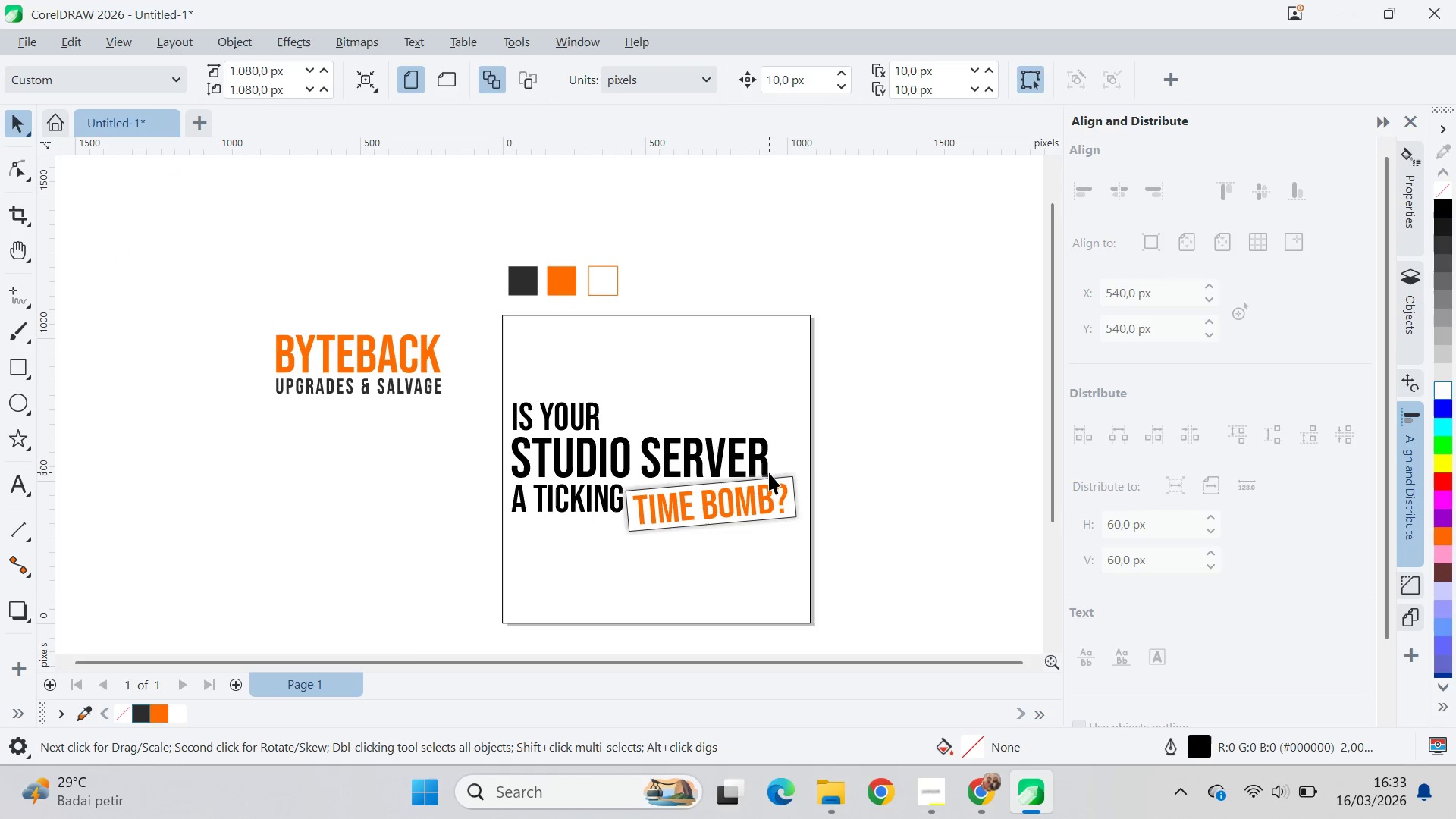 
left_click([769, 472])
 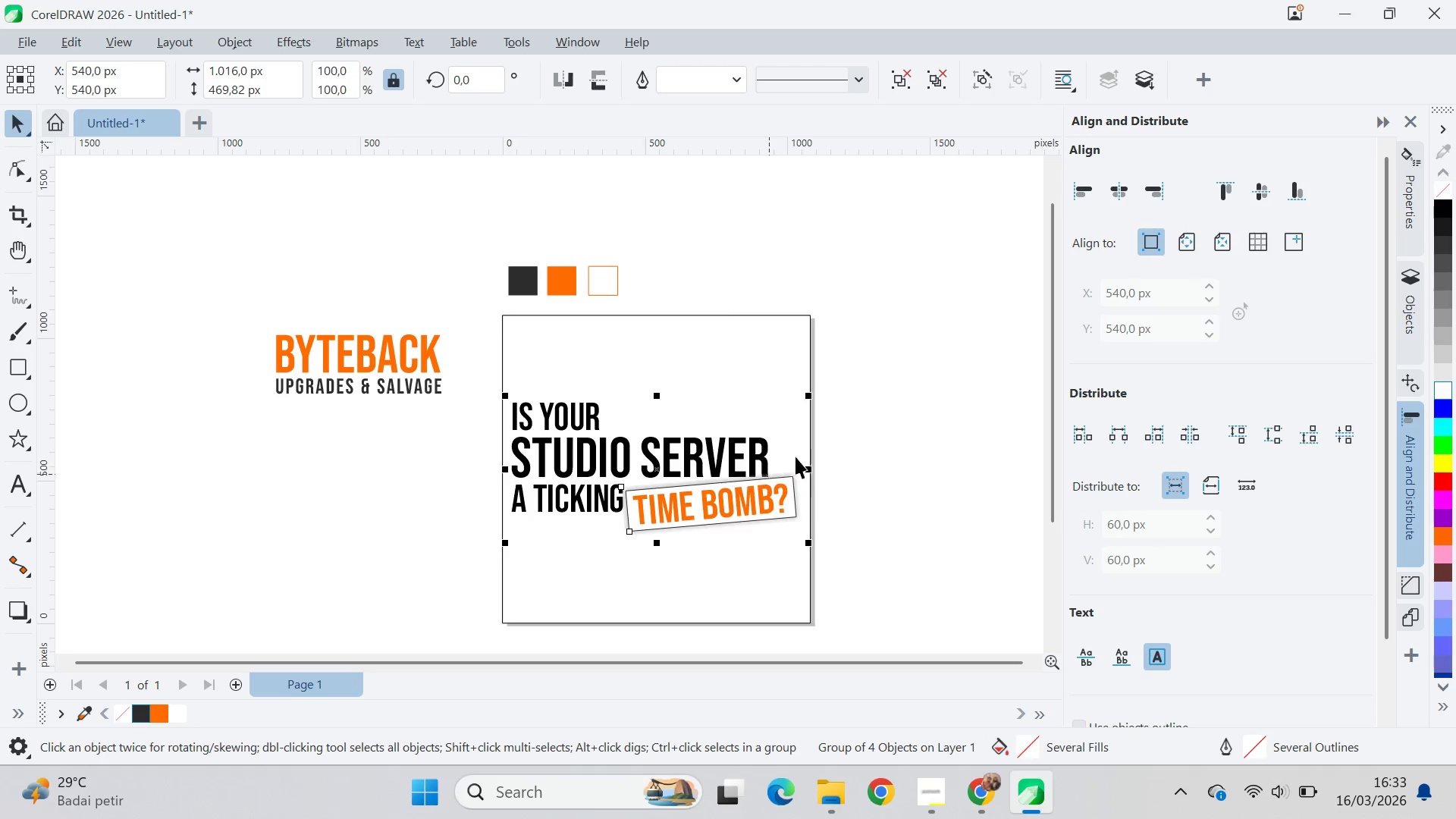 
hold_key(key=ShiftLeft, duration=1.5)
left_click_drag(start_coordinate=[806, 397], to_coordinate=[855, 399])
 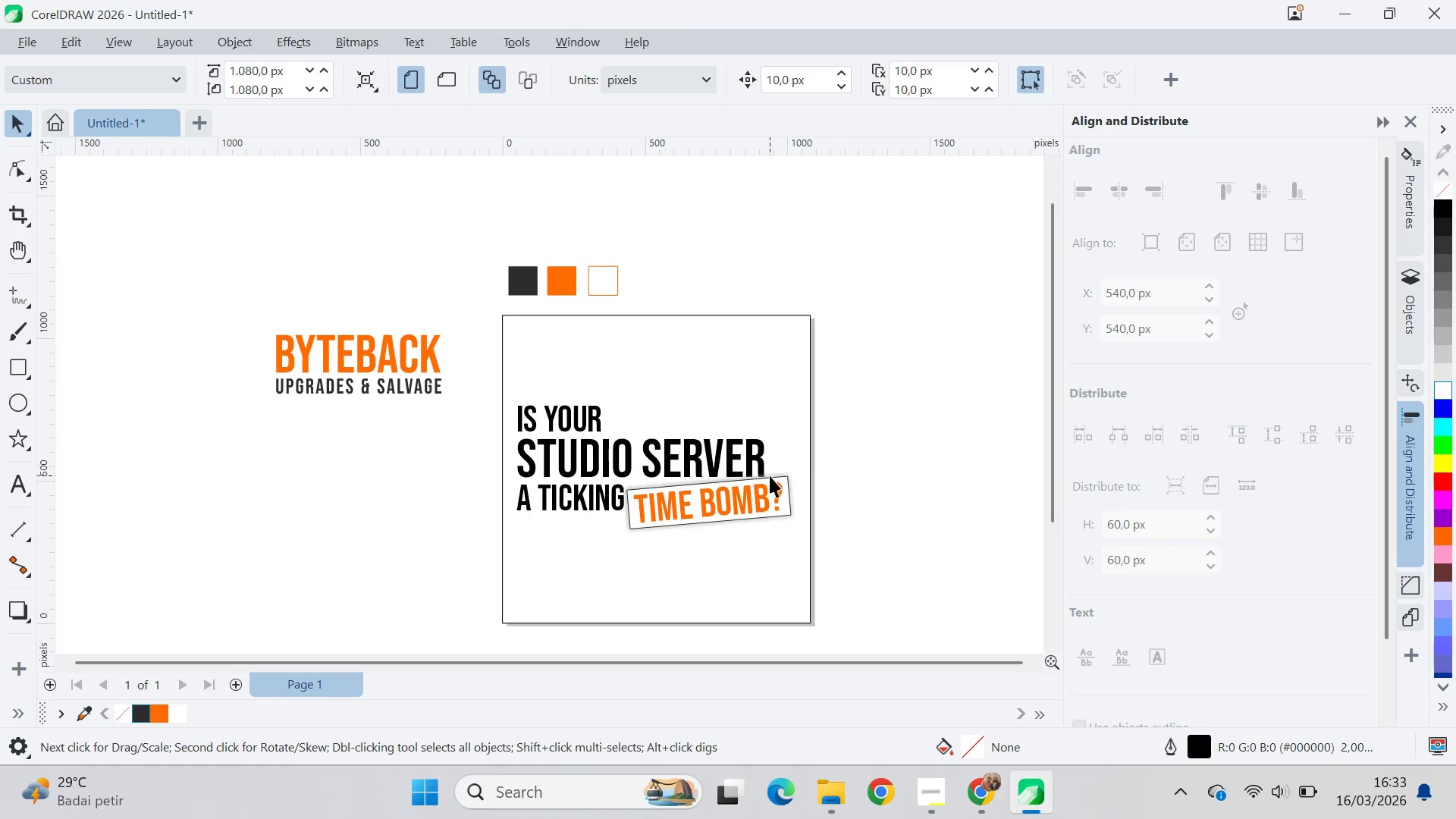 
hold_key(key=ShiftLeft, duration=1.52)
 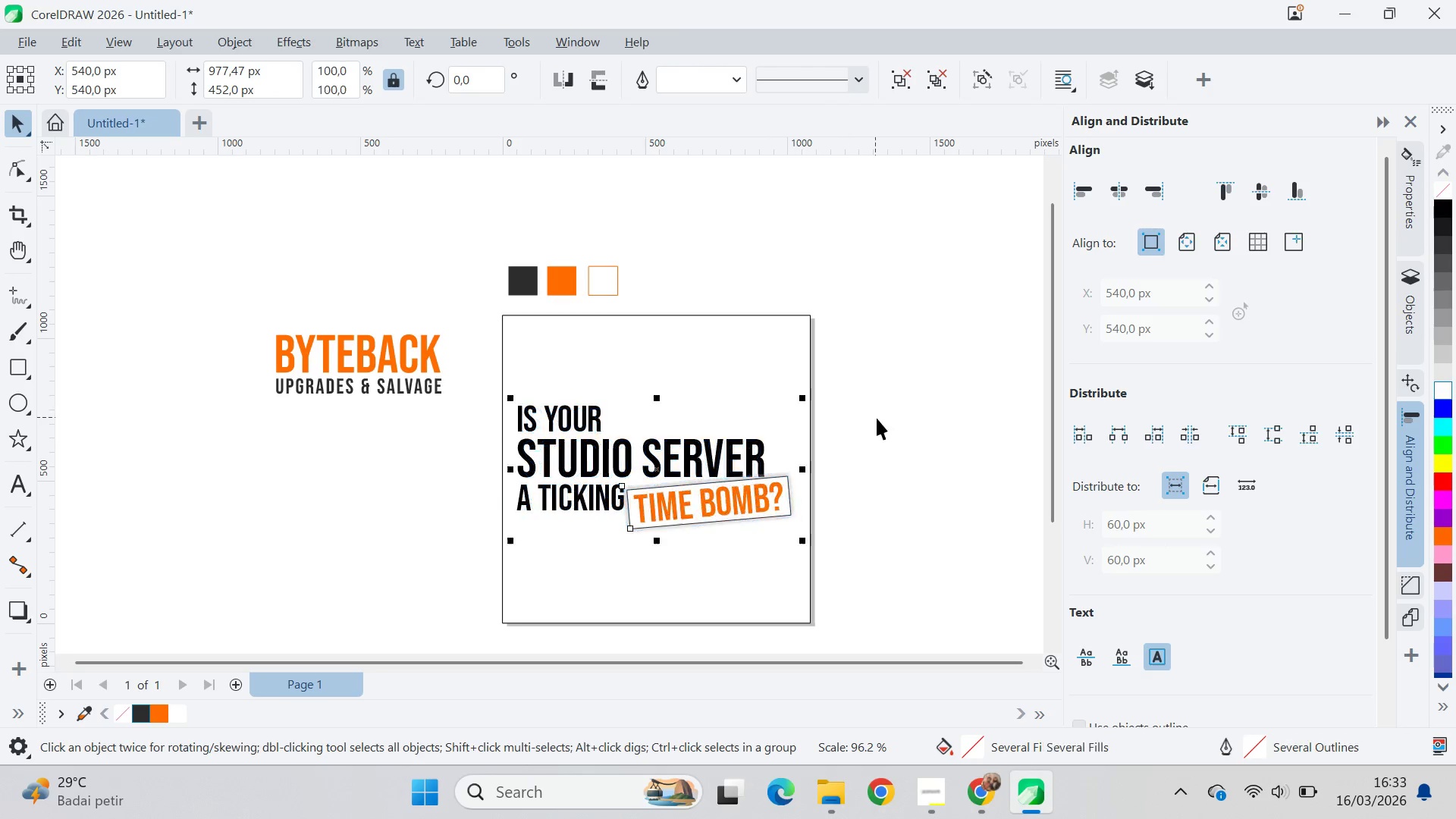 
left_click_drag(start_coordinate=[877, 418], to_coordinate=[868, 422])
 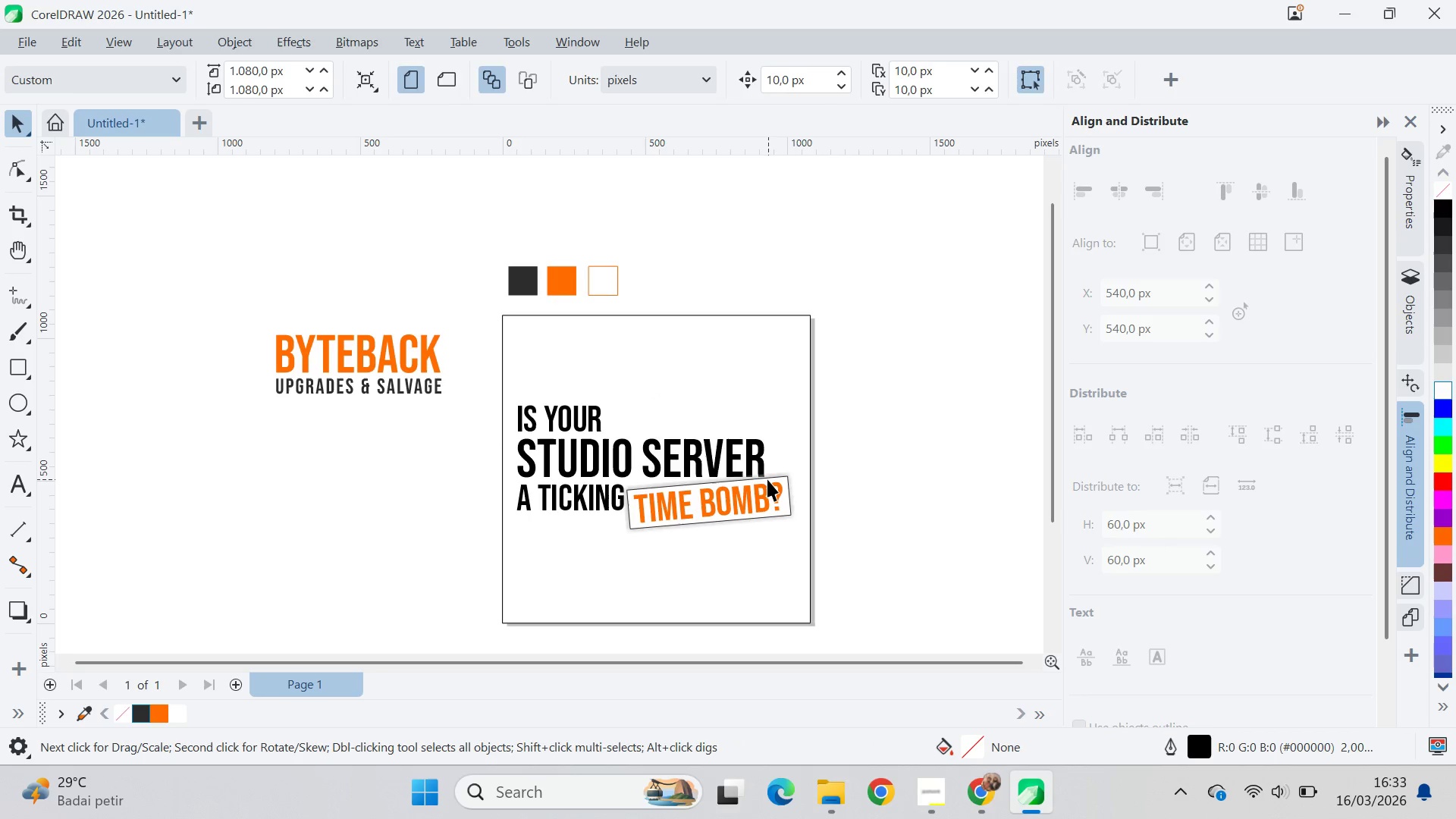 
left_click_drag(start_coordinate=[767, 479], to_coordinate=[773, 478])
 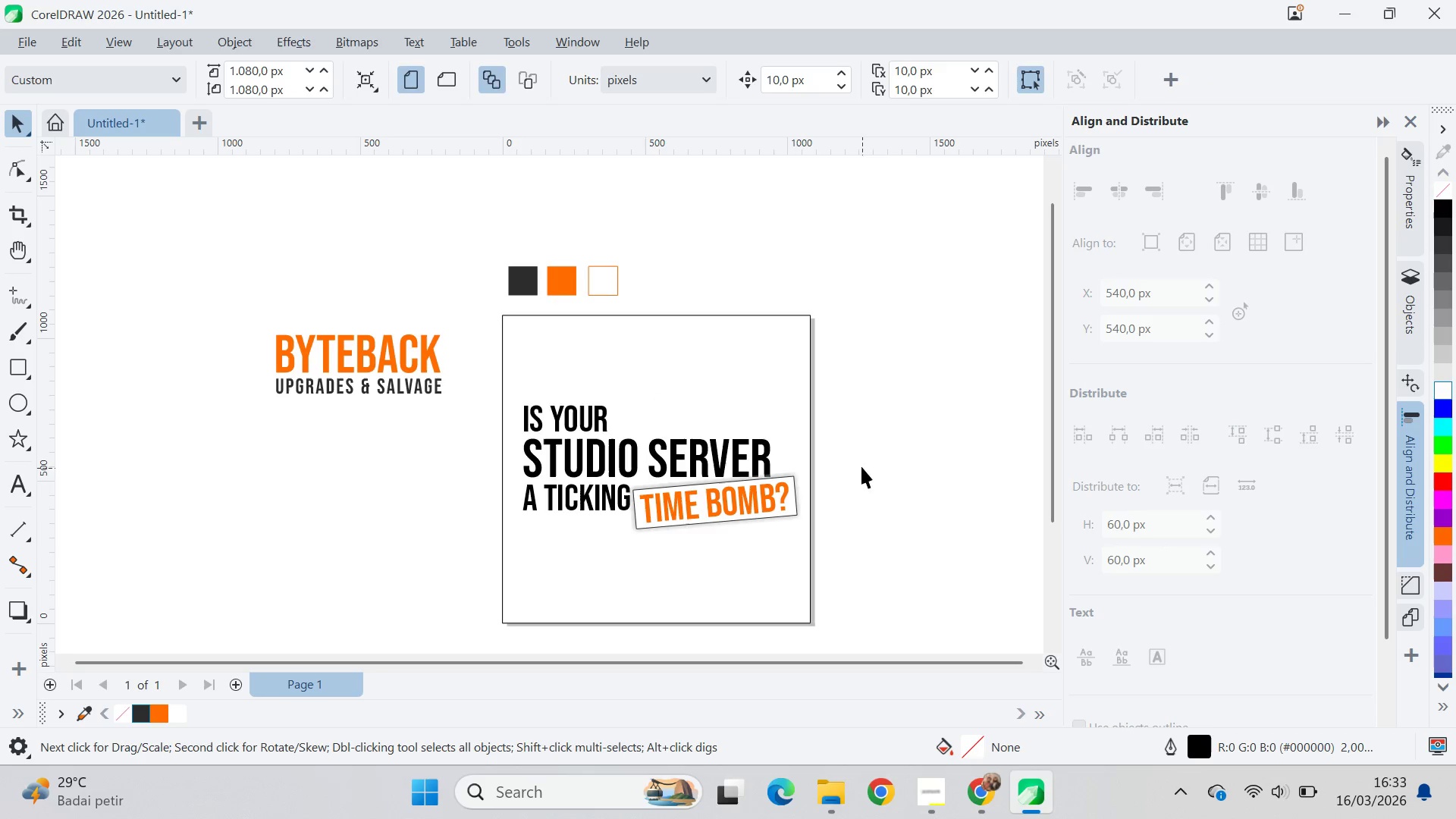 
hold_key(key=ShiftLeft, duration=1.5)
 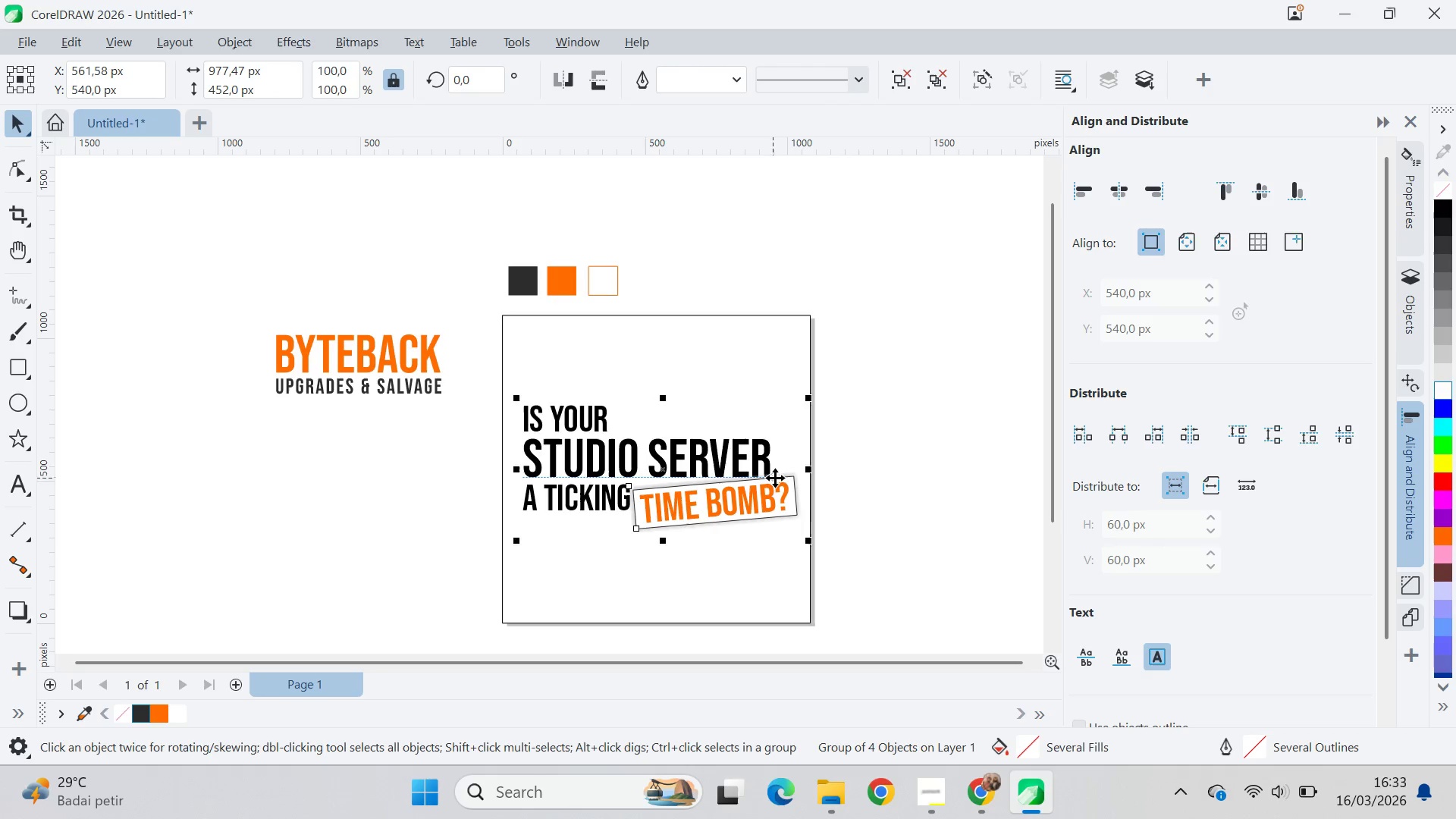 
hold_key(key=ShiftLeft, duration=10.36)
 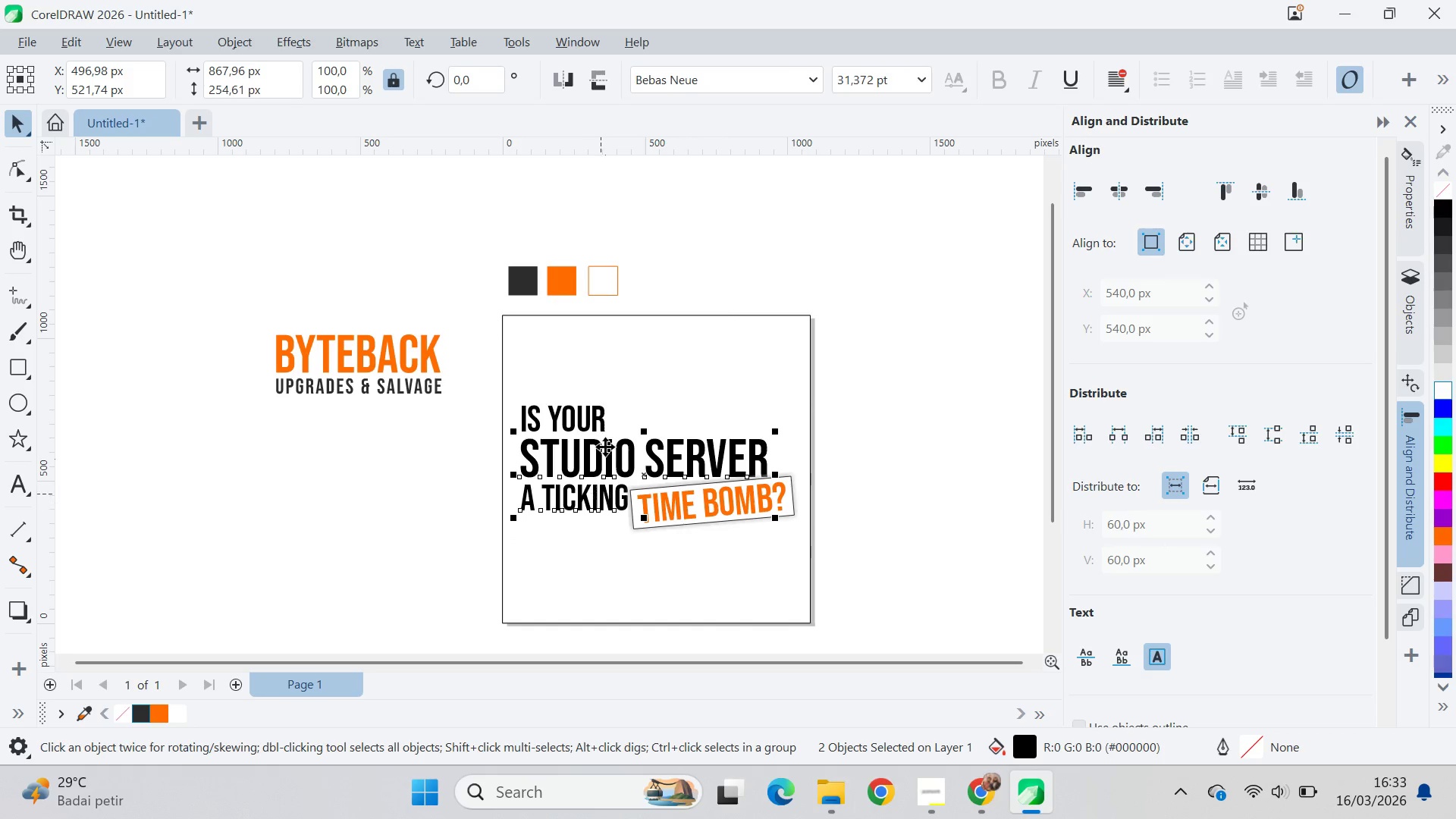 
key(Alt+AltLeft)
 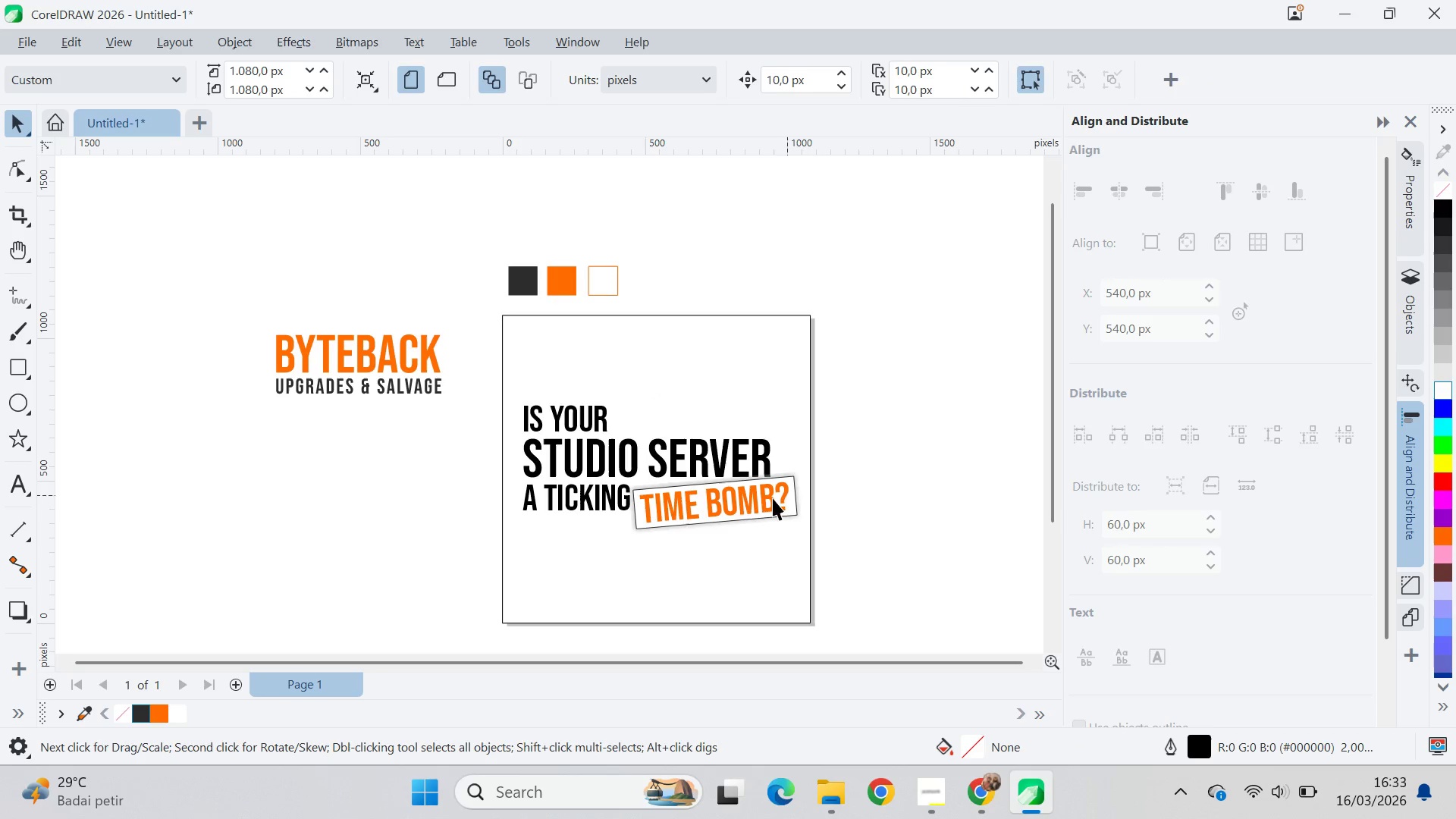 
left_click([740, 504])
 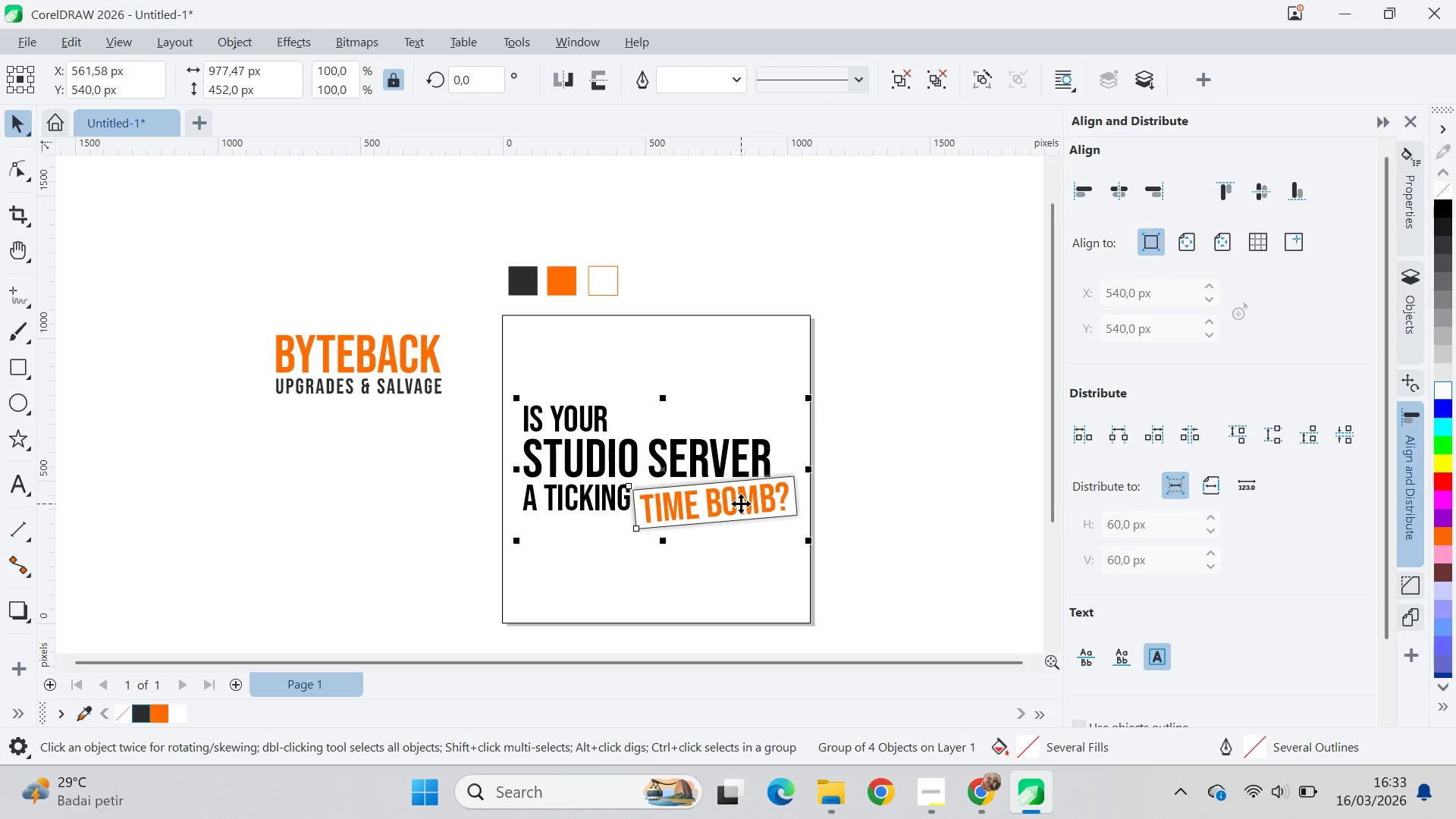 
key(ArrowLeft)
 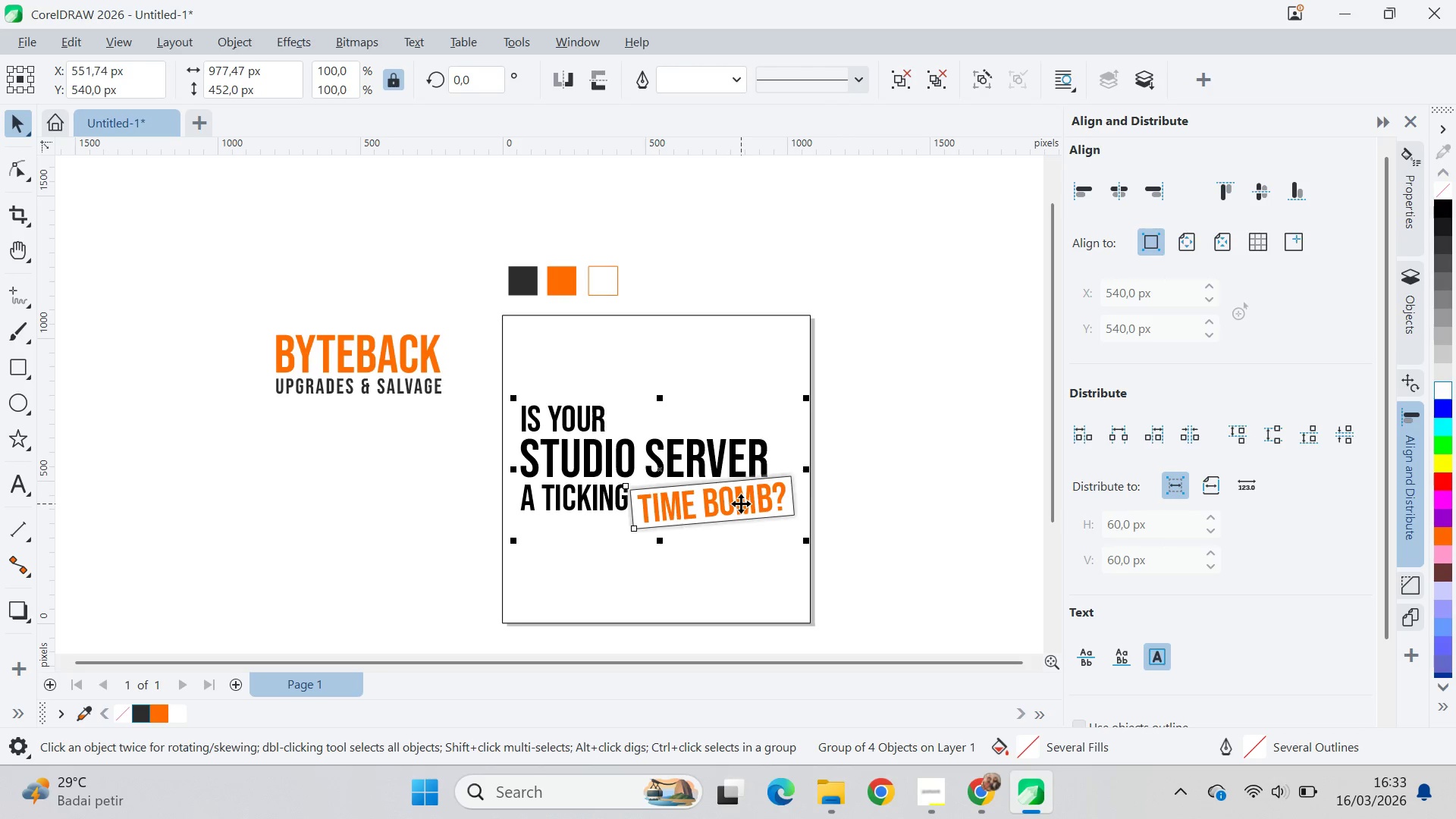 
key(ArrowLeft)
 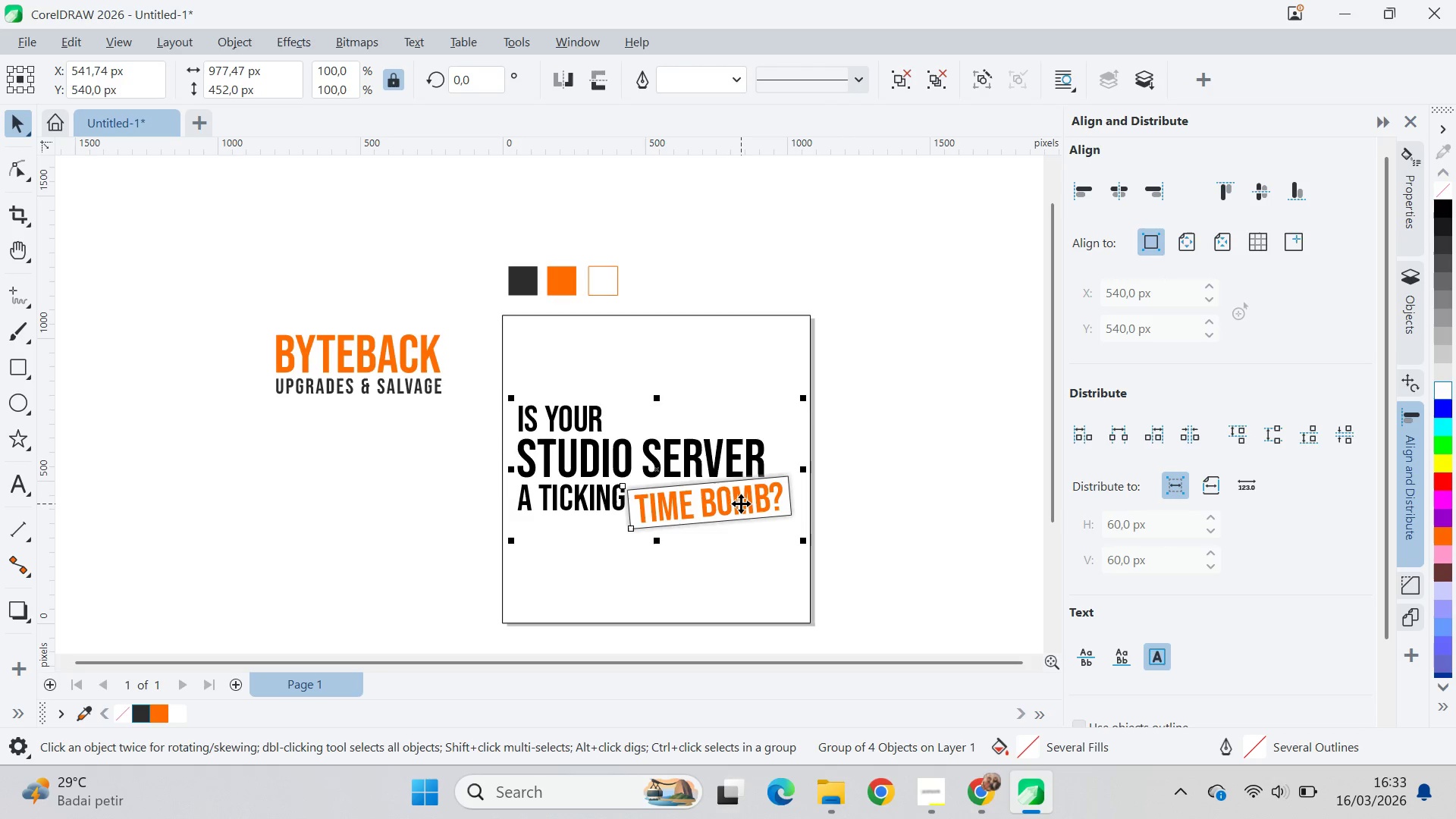 
key(ArrowRight)
 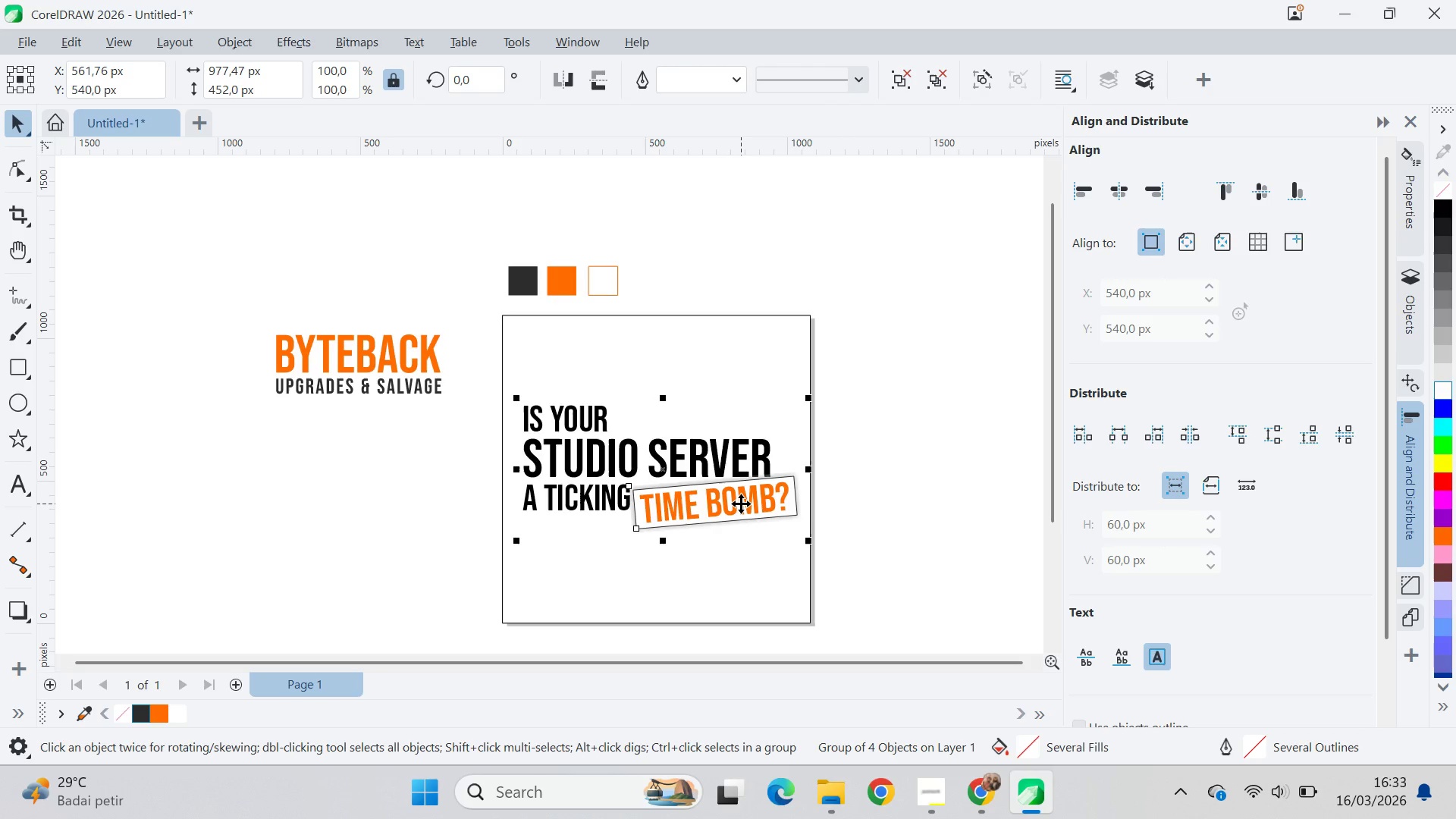 
key(ArrowRight)
 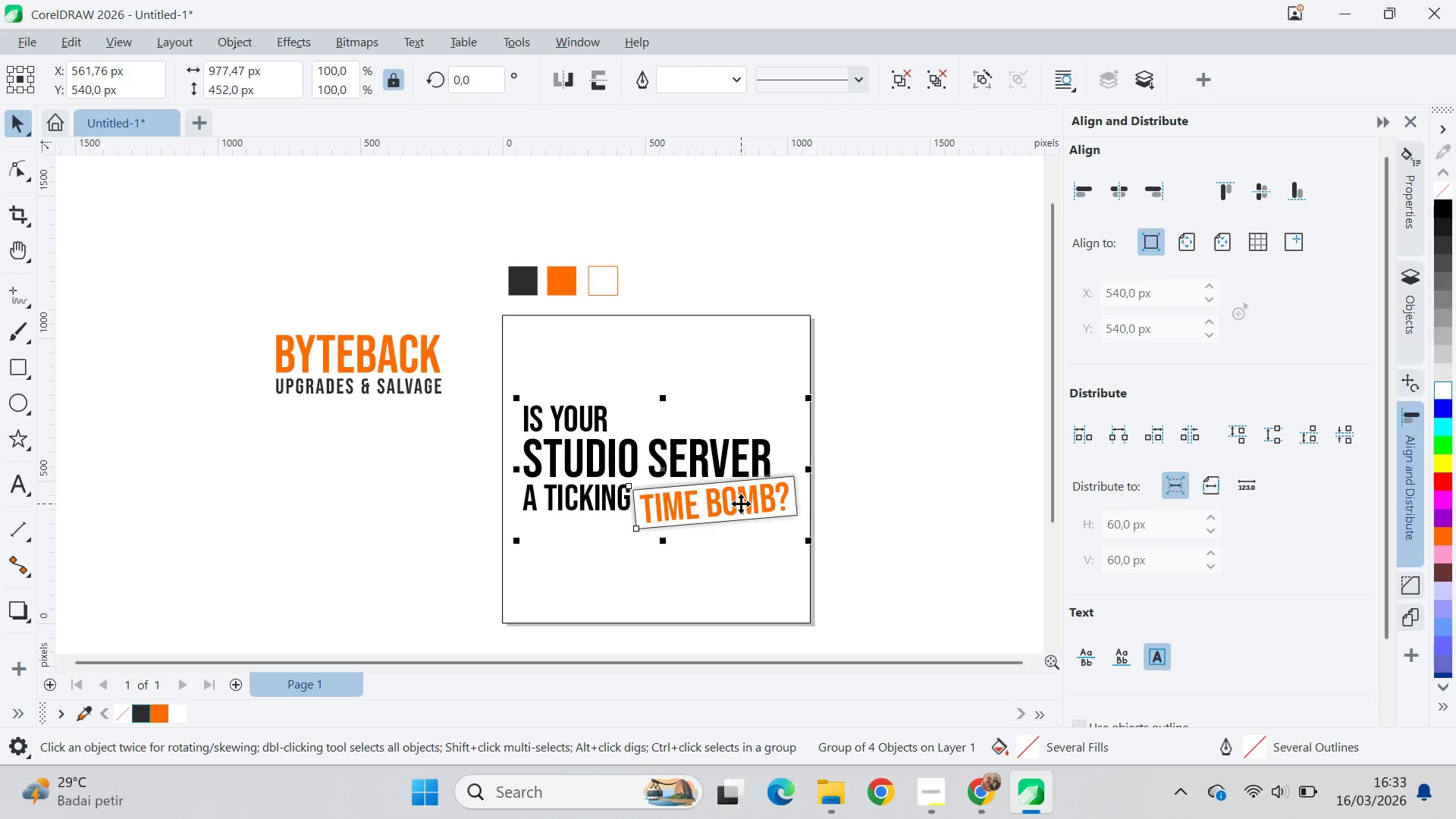 
key(ArrowLeft)
 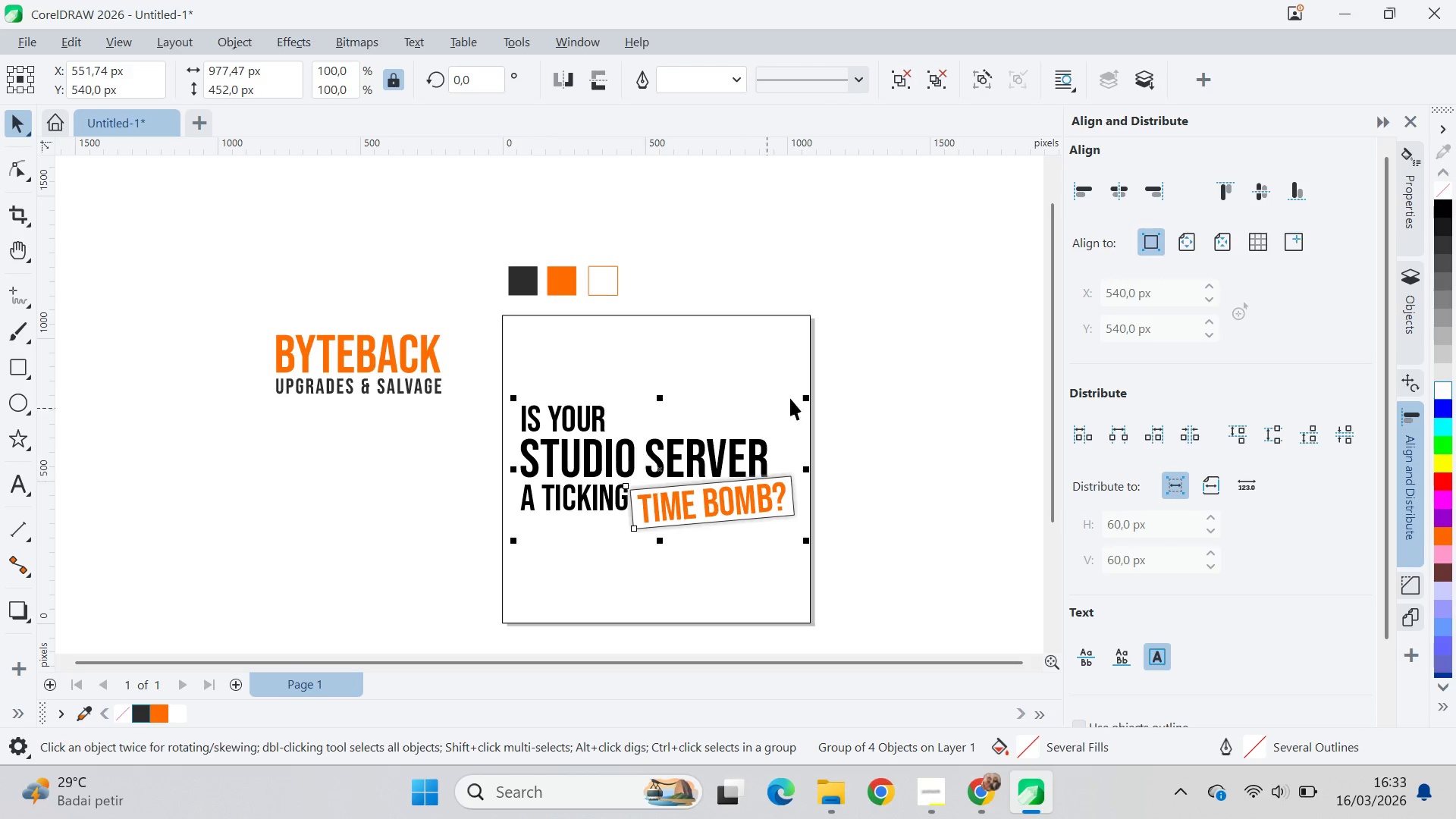 
key(Alt+AltLeft)
 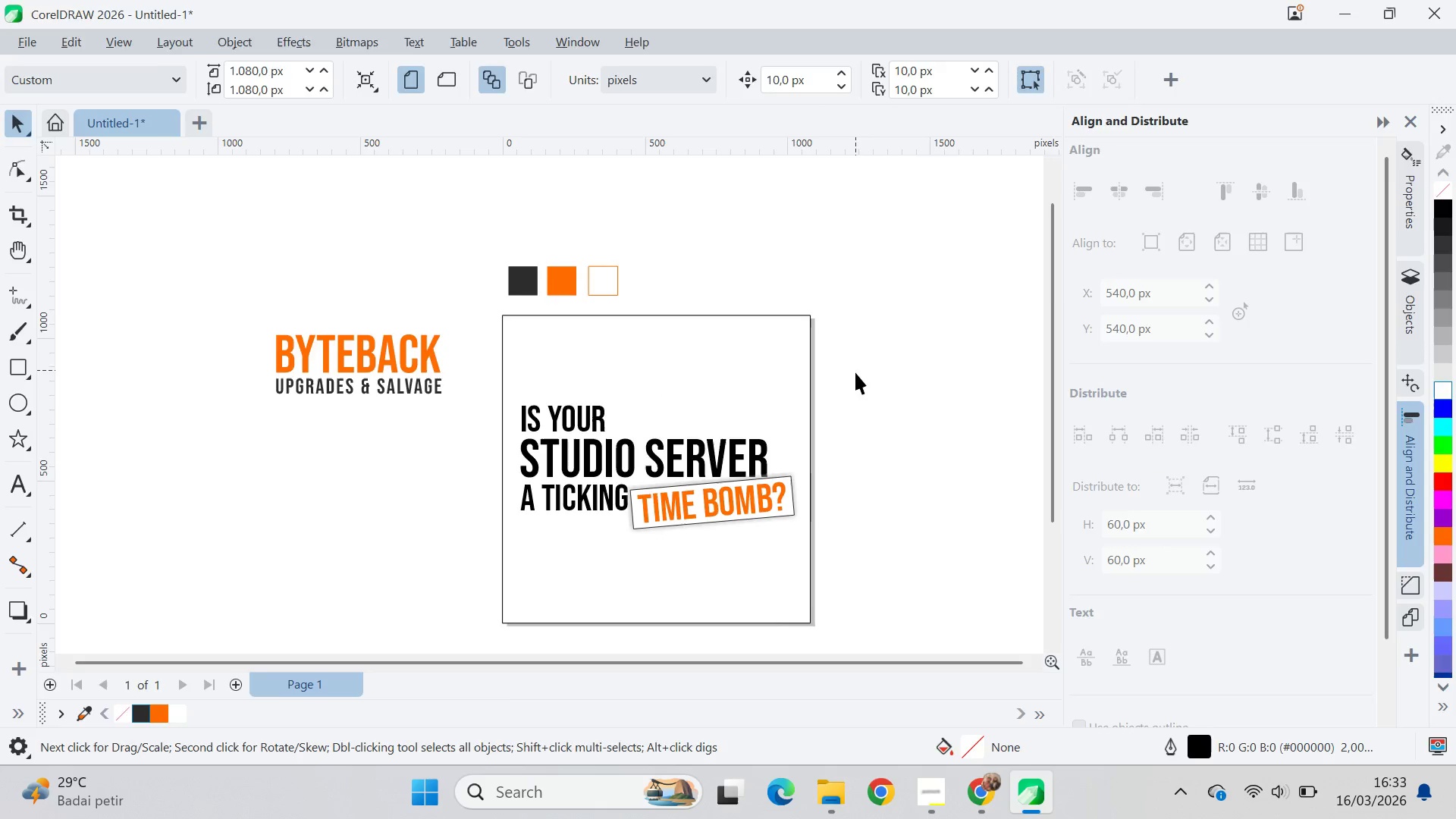 
key(Alt+Tab)
 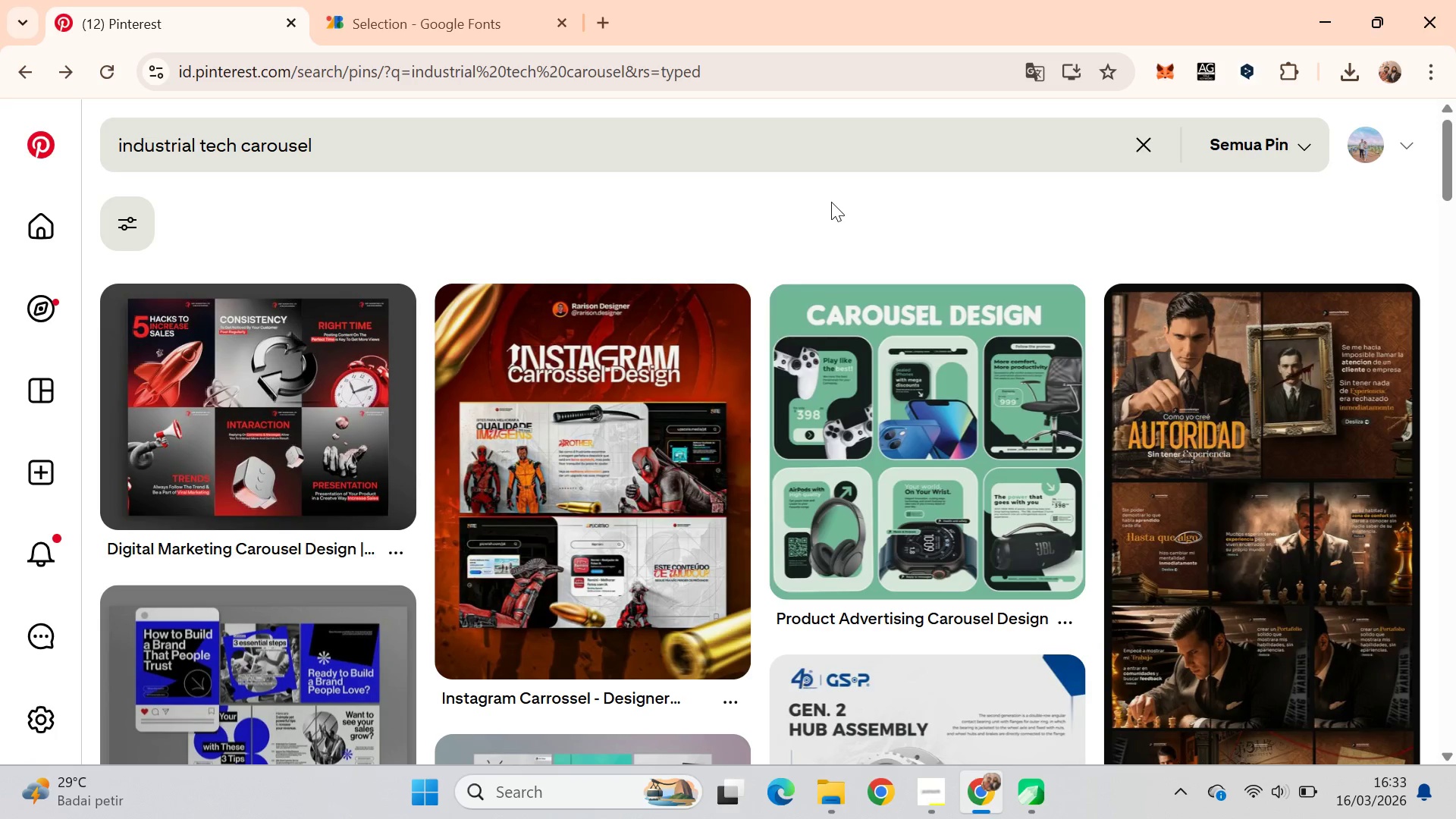 
key(Alt+AltLeft)
 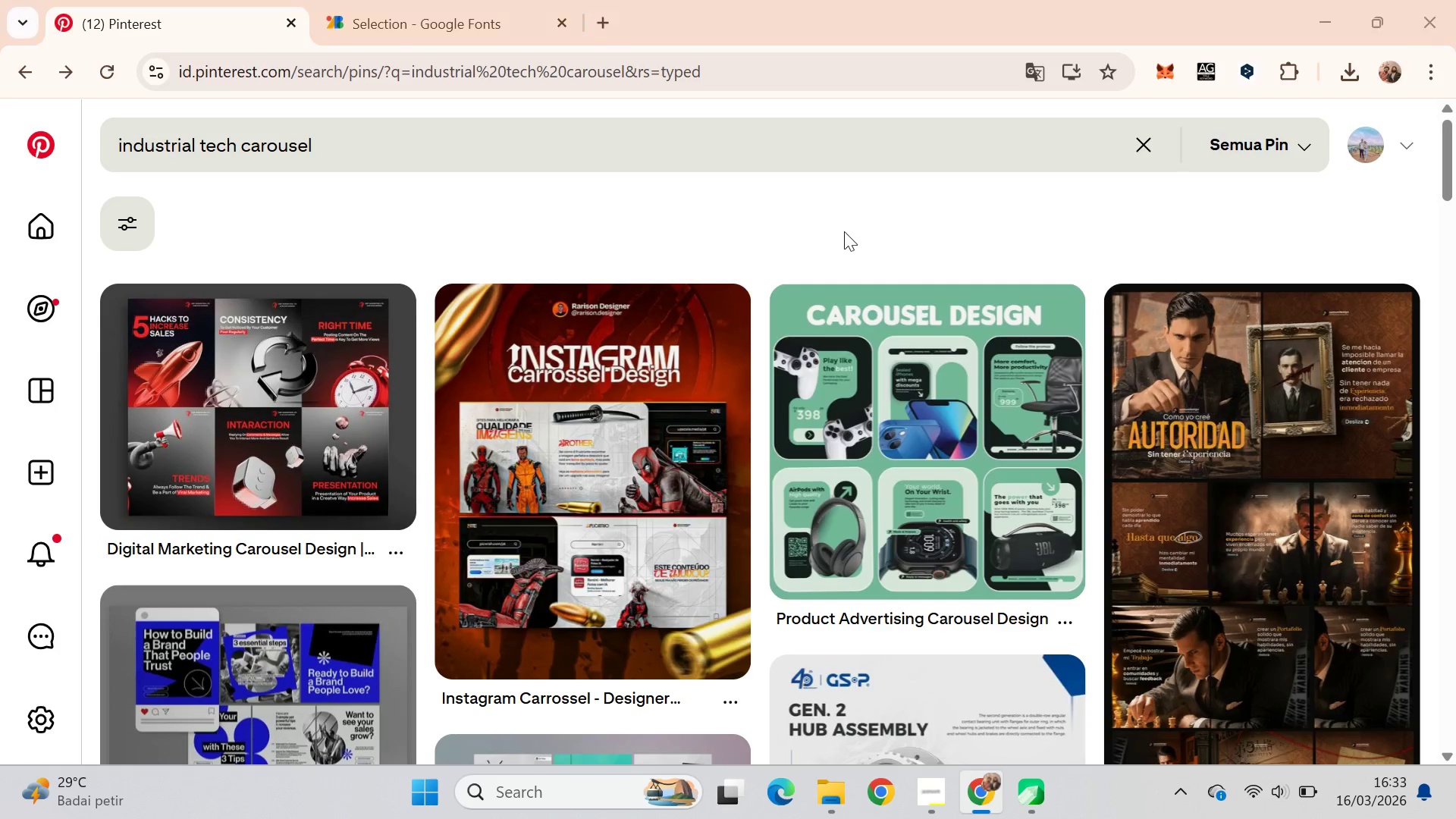 
key(Alt+Tab)
 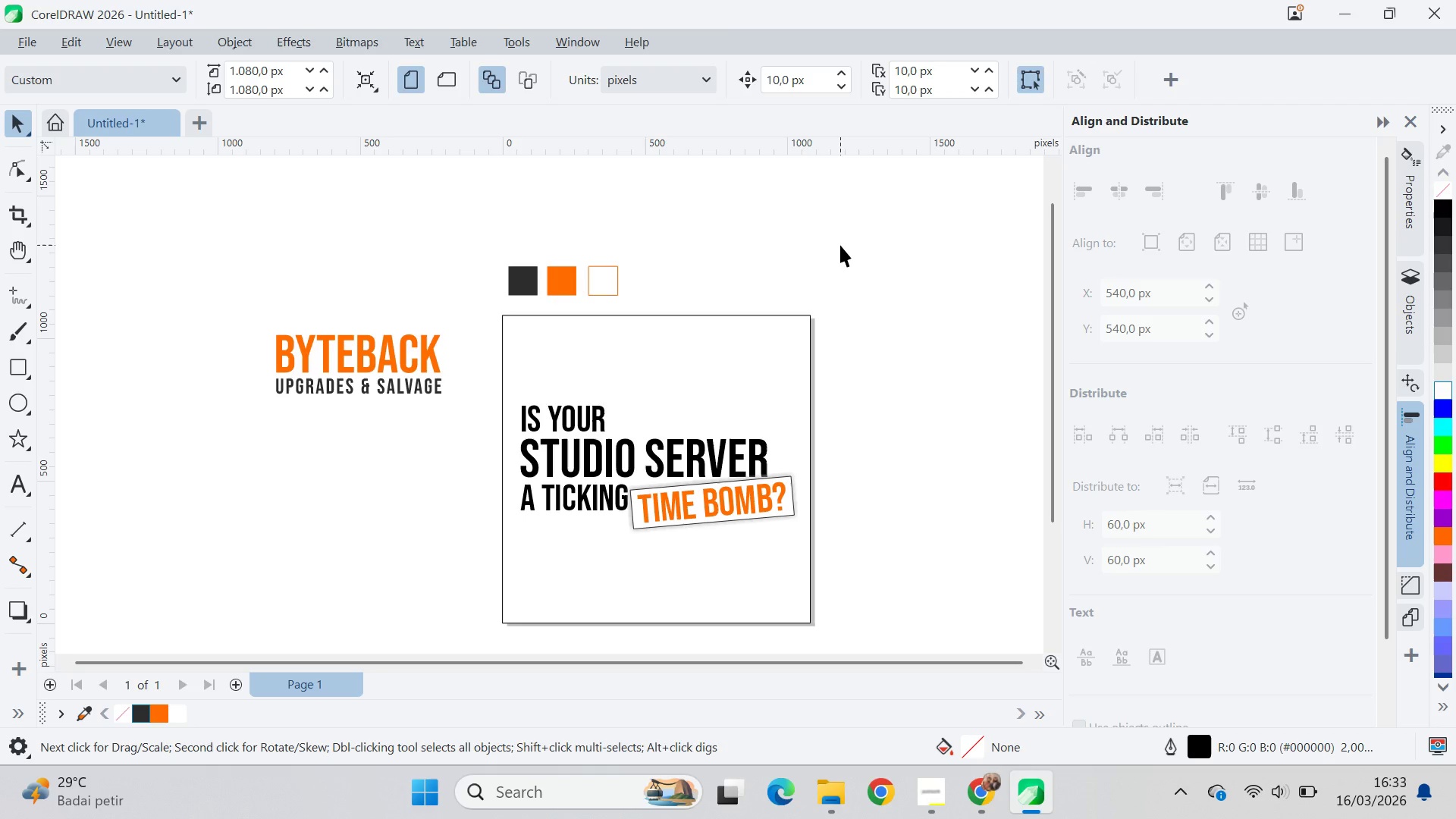 
key(Alt+AltLeft)
 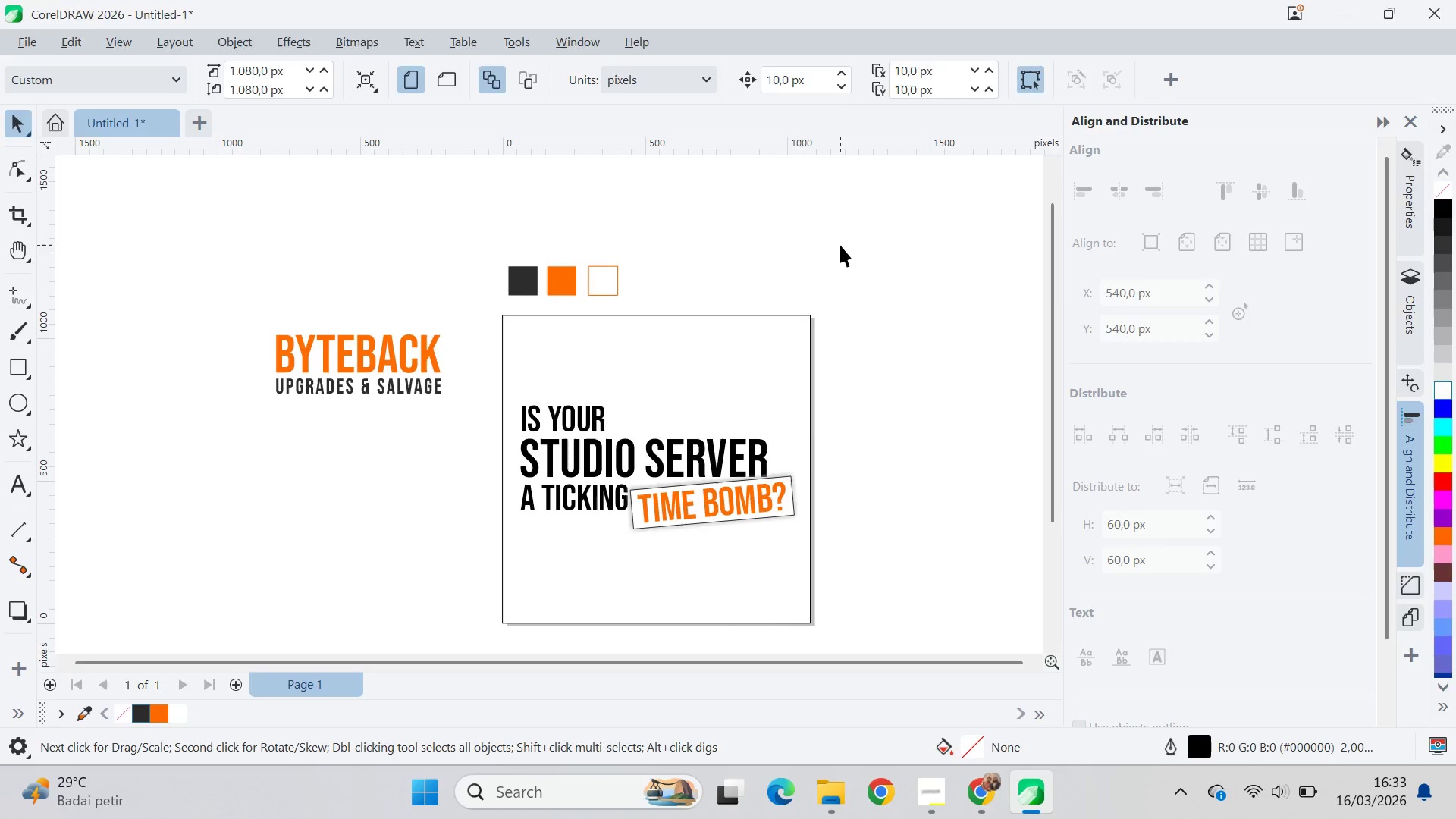 
key(Alt+Tab)
 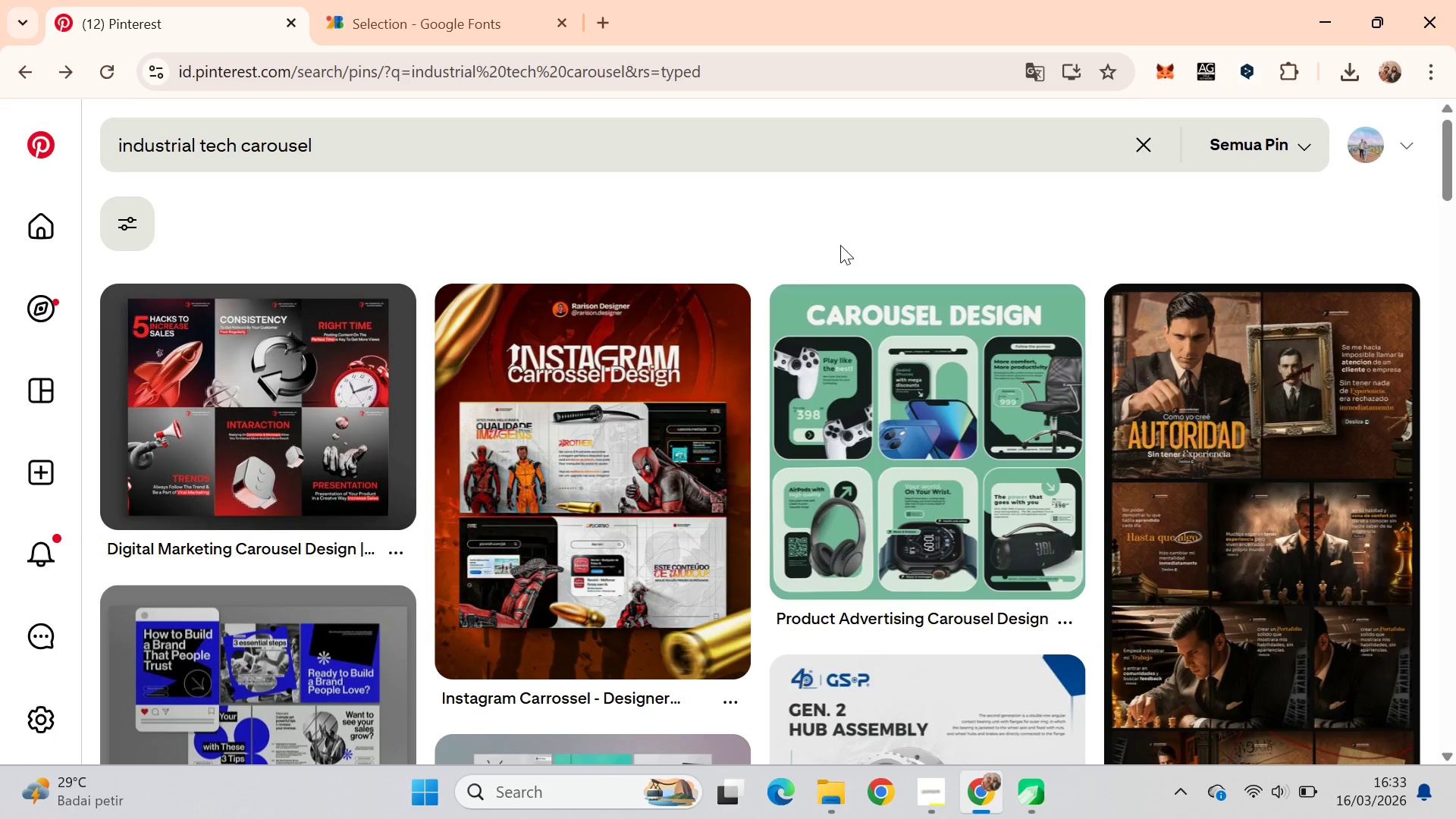 
key(Alt+AltLeft)
 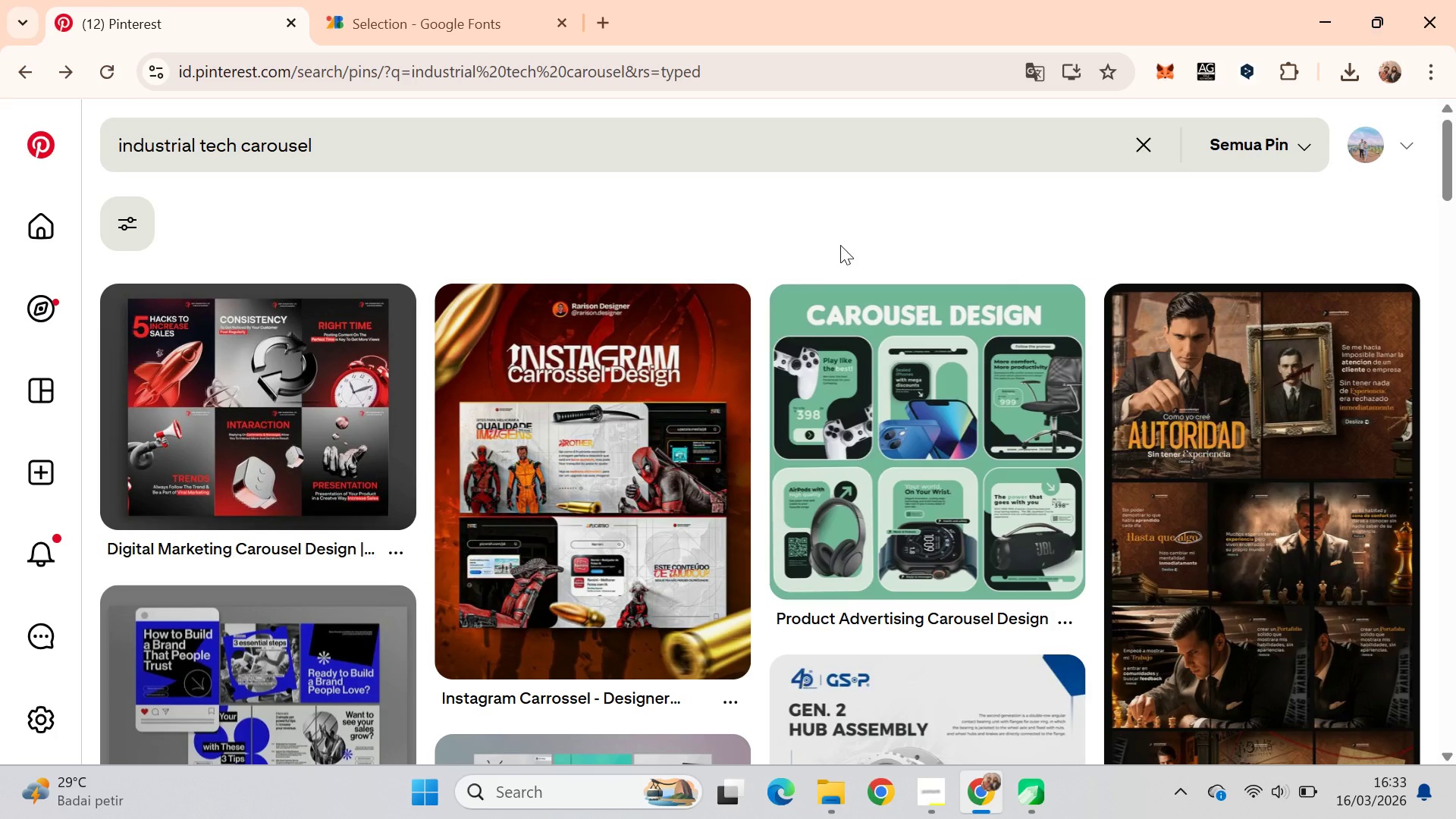 
key(Alt+Tab)
 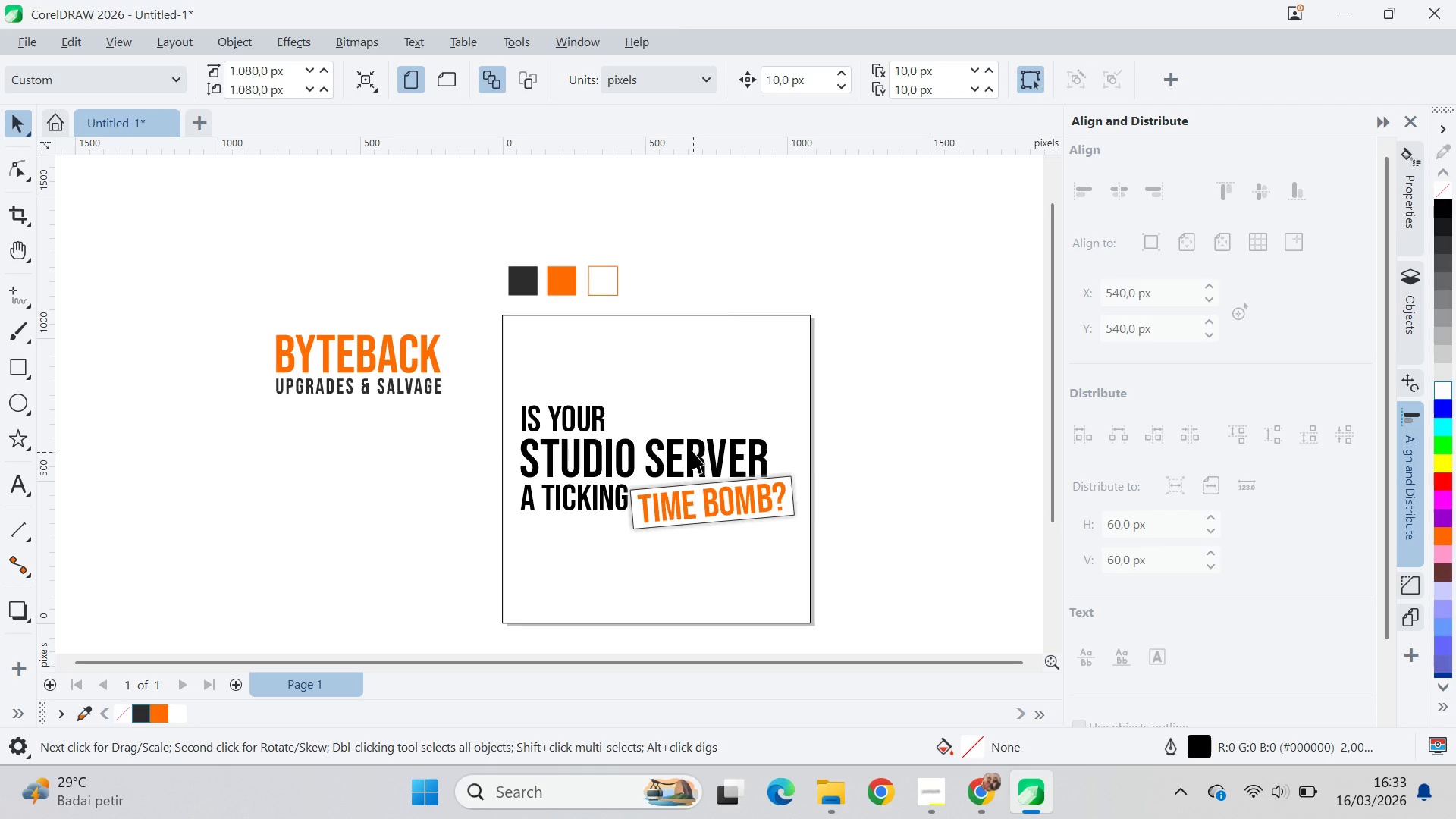 
left_click([692, 451])
 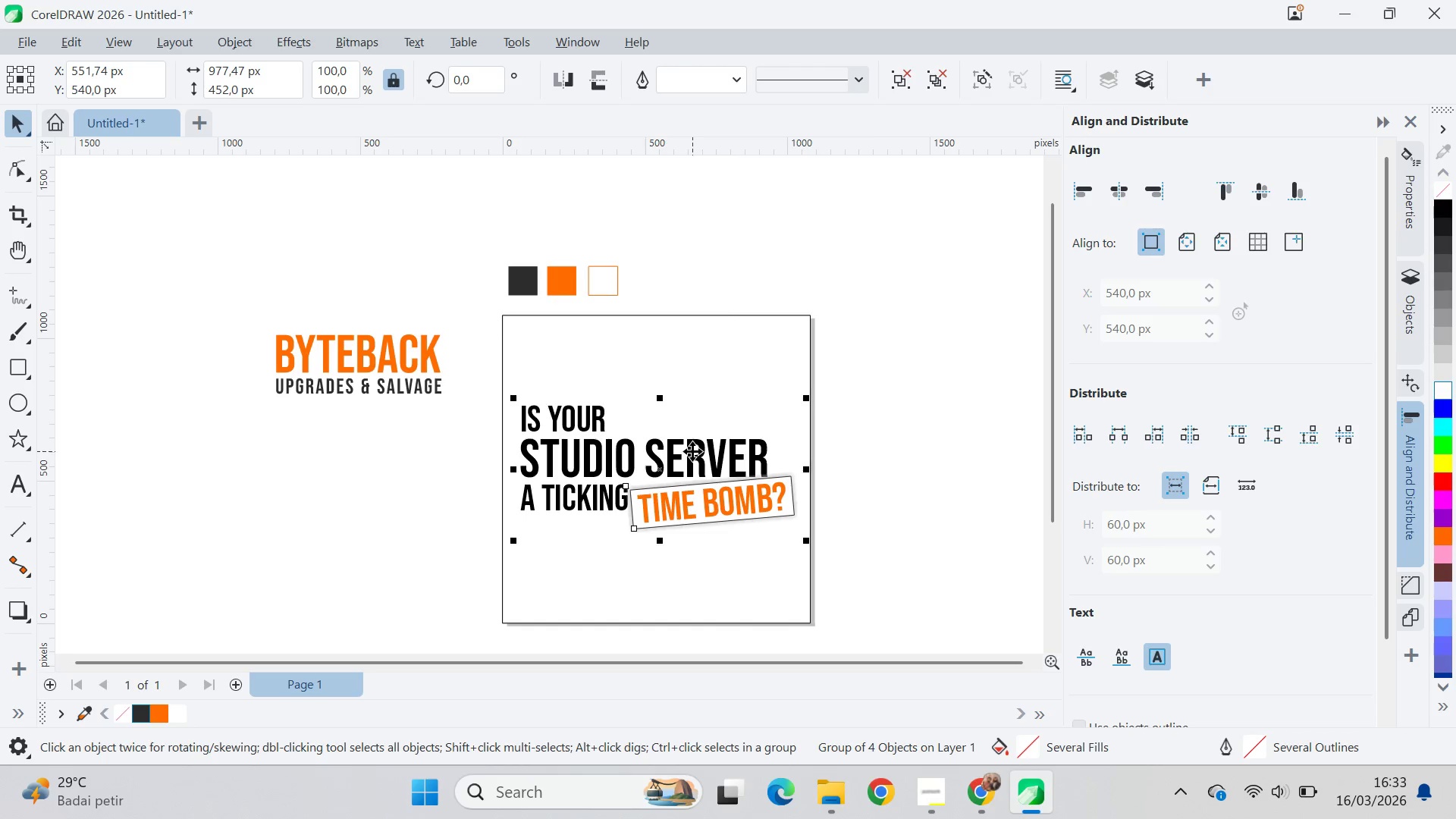 
key(Control+U)
 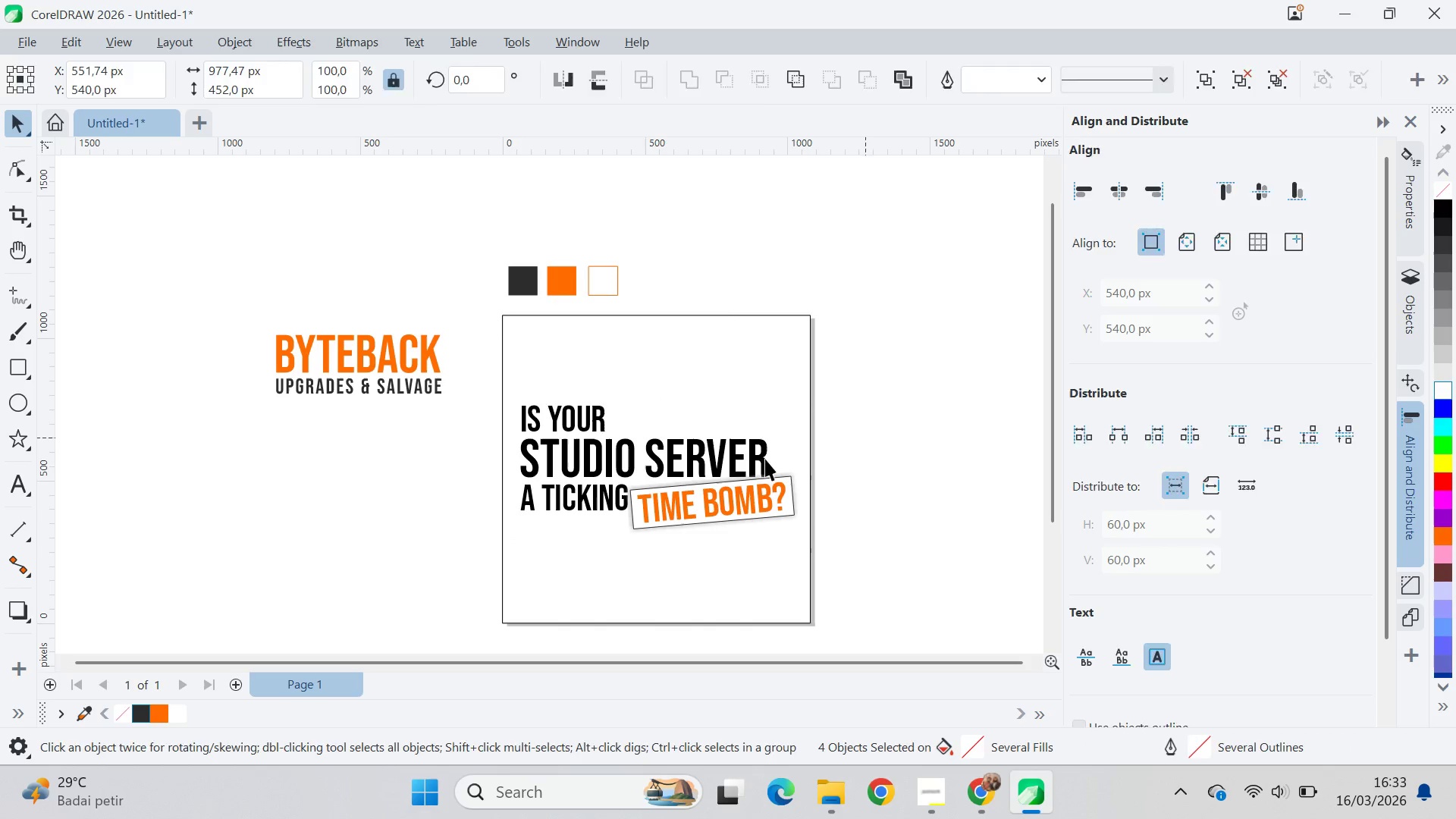 
double_click([693, 460])
 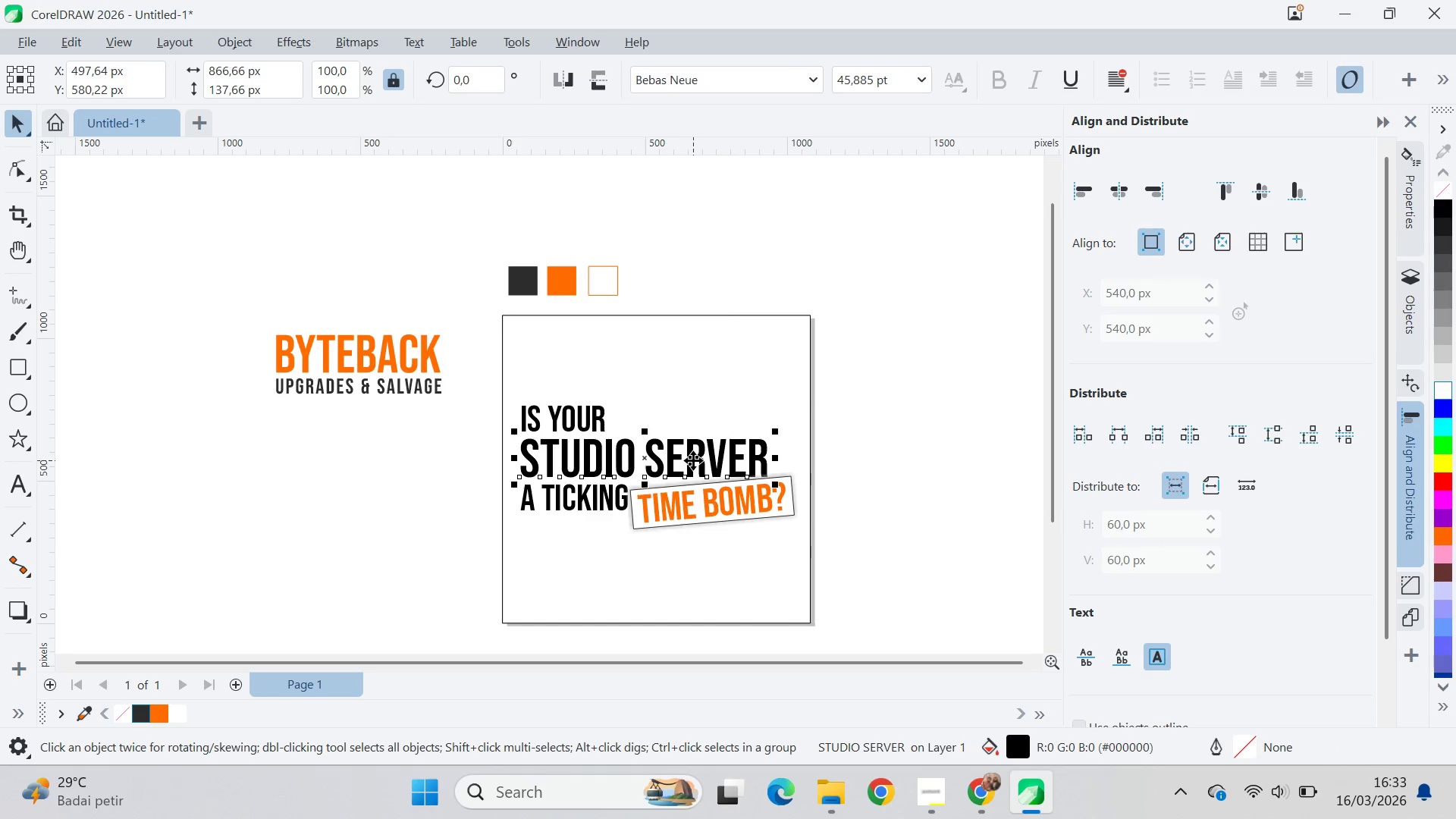 
hold_key(key=ShiftLeft, duration=0.94)
left_click([601, 502])
 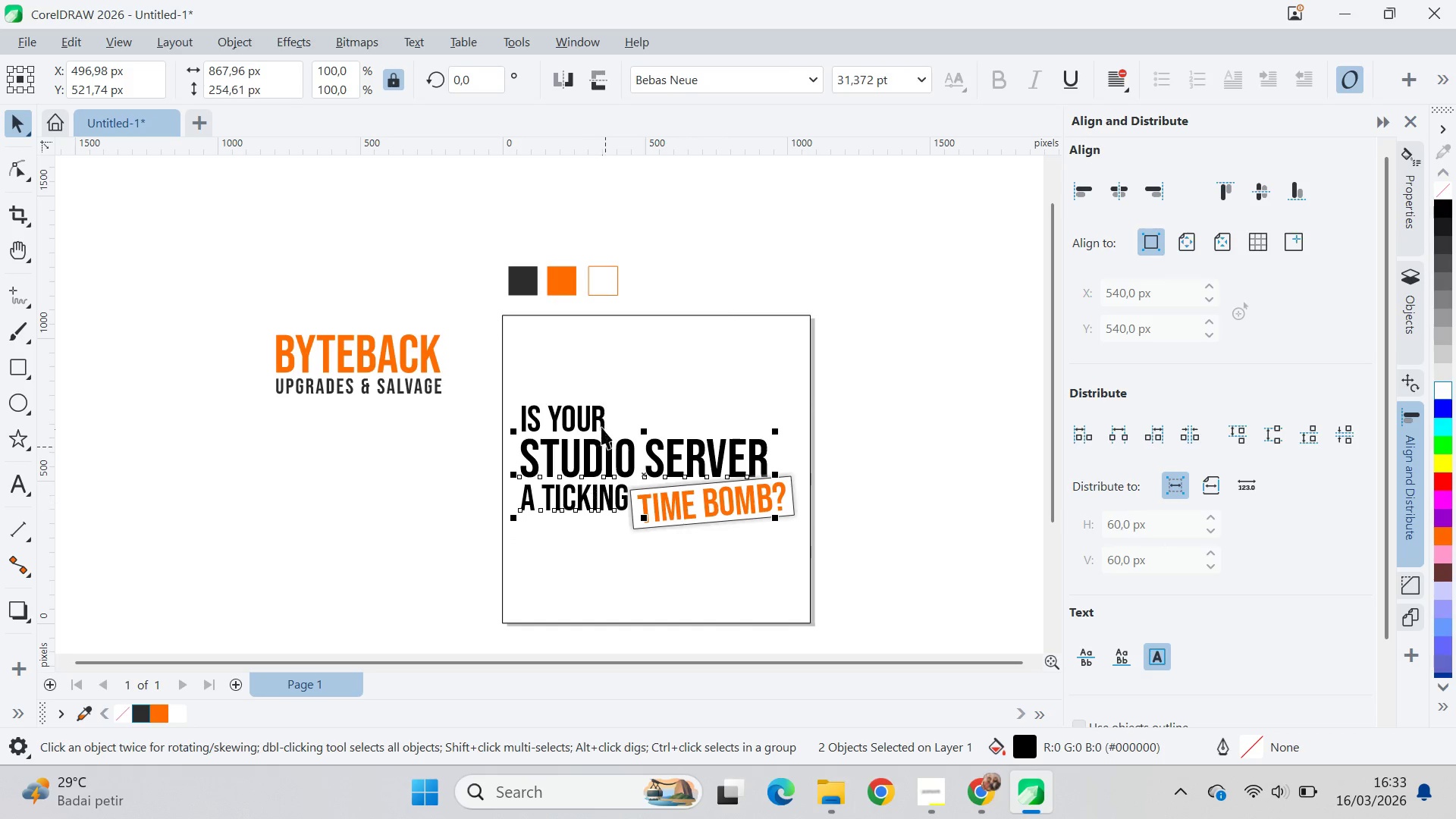 
double_click([600, 425])
 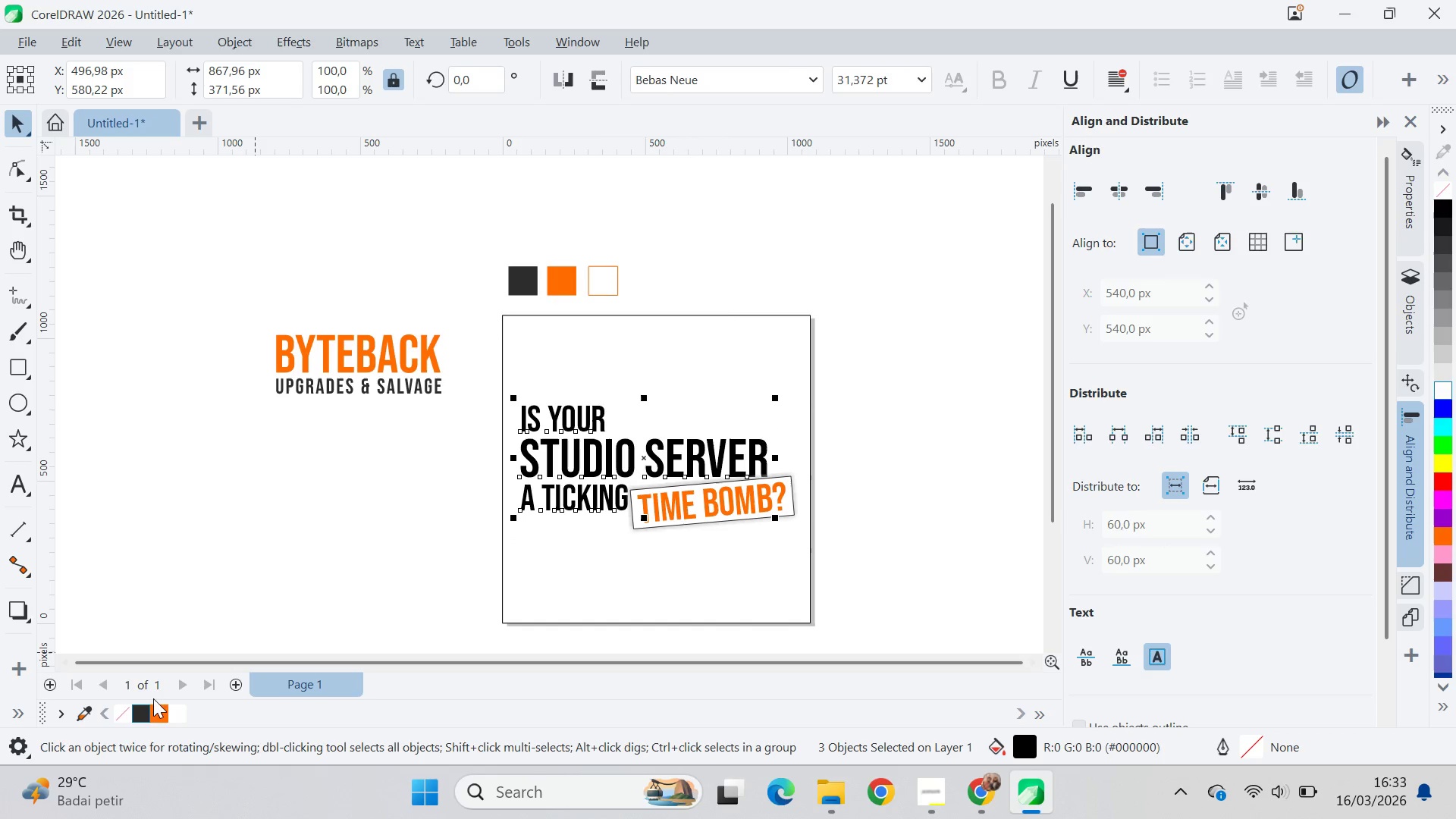 
left_click([135, 717])
 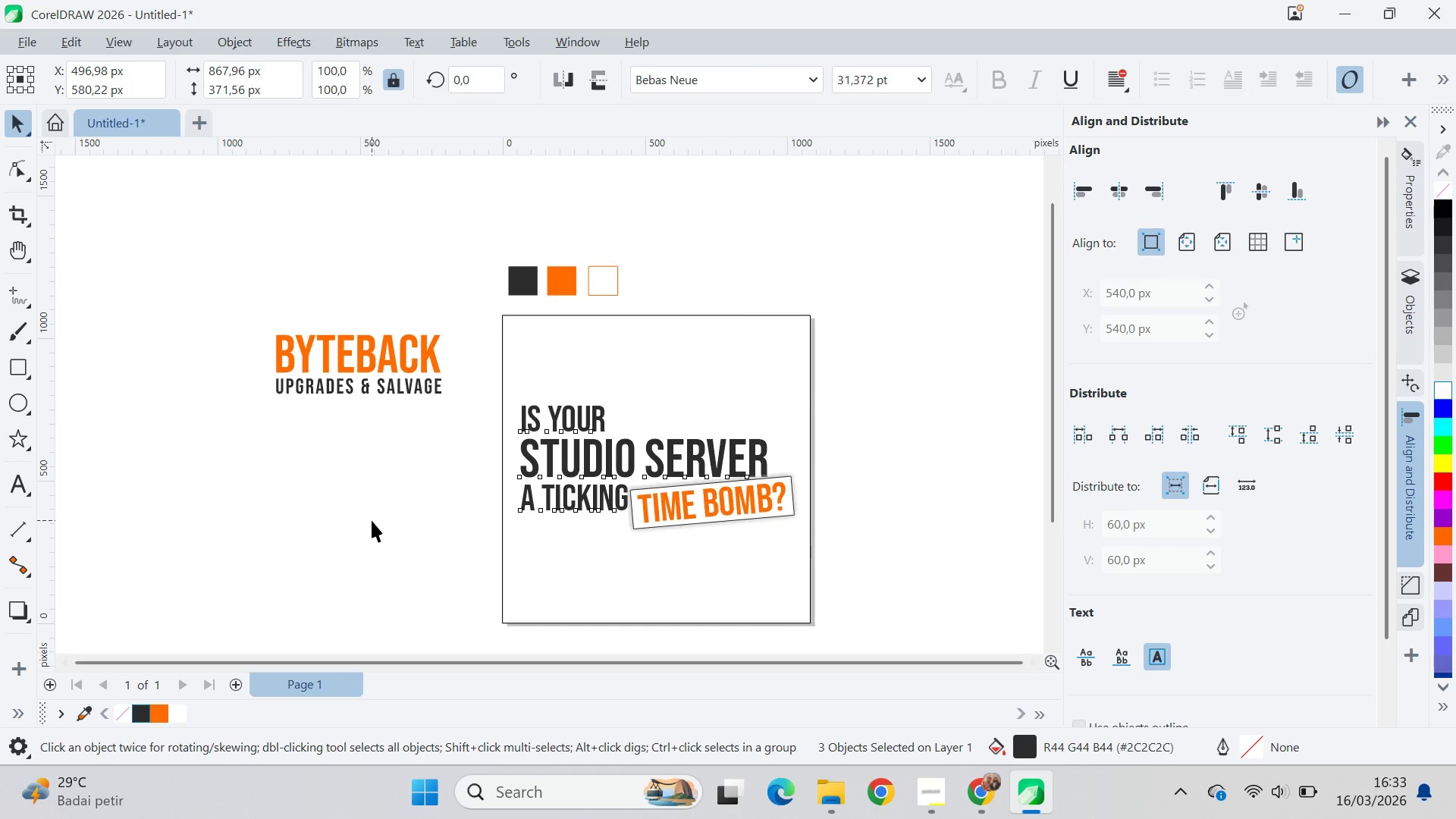 
type(qv)
 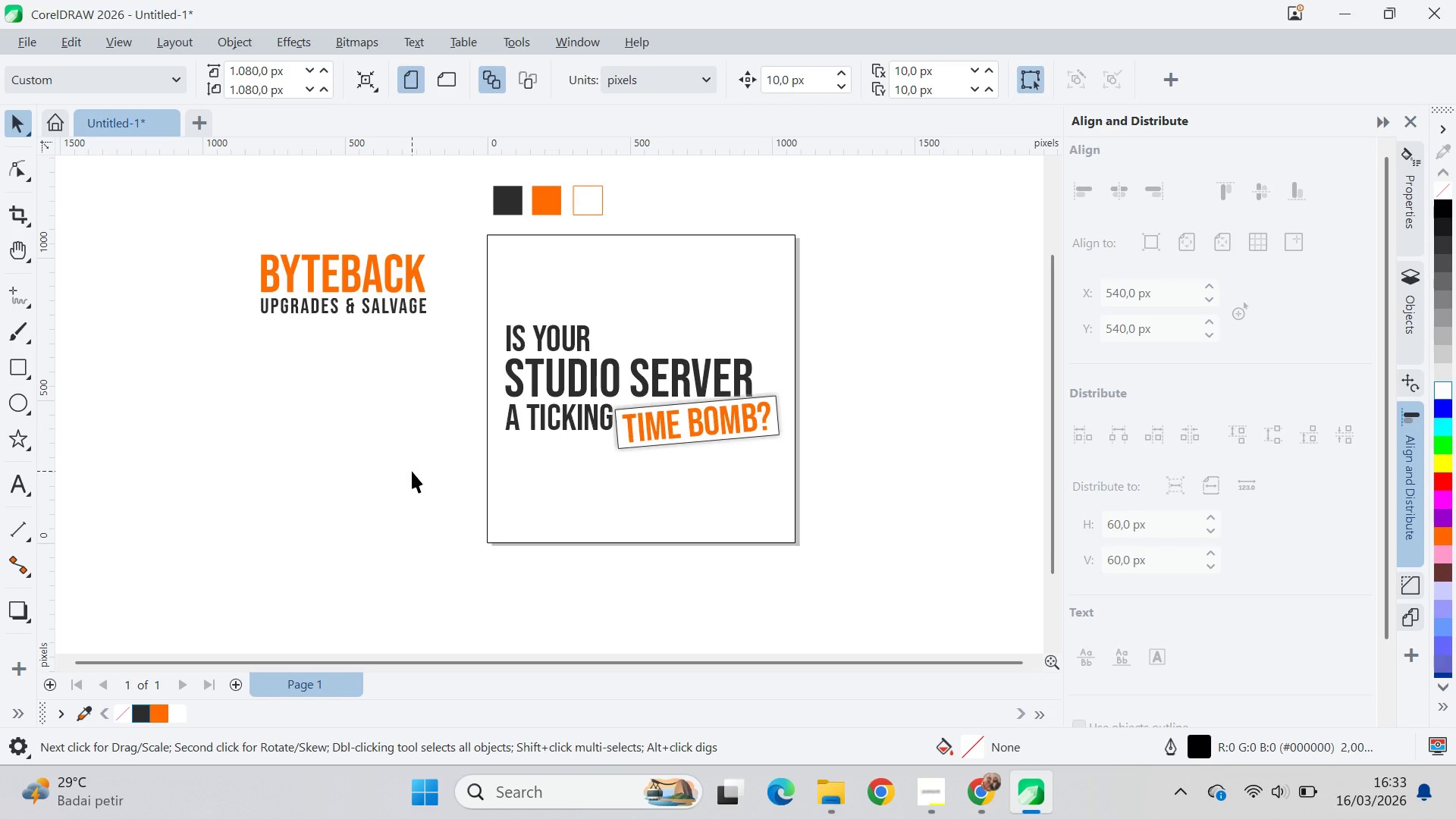 
left_click_drag(start_coordinate=[420, 548], to_coordinate=[405, 468])
 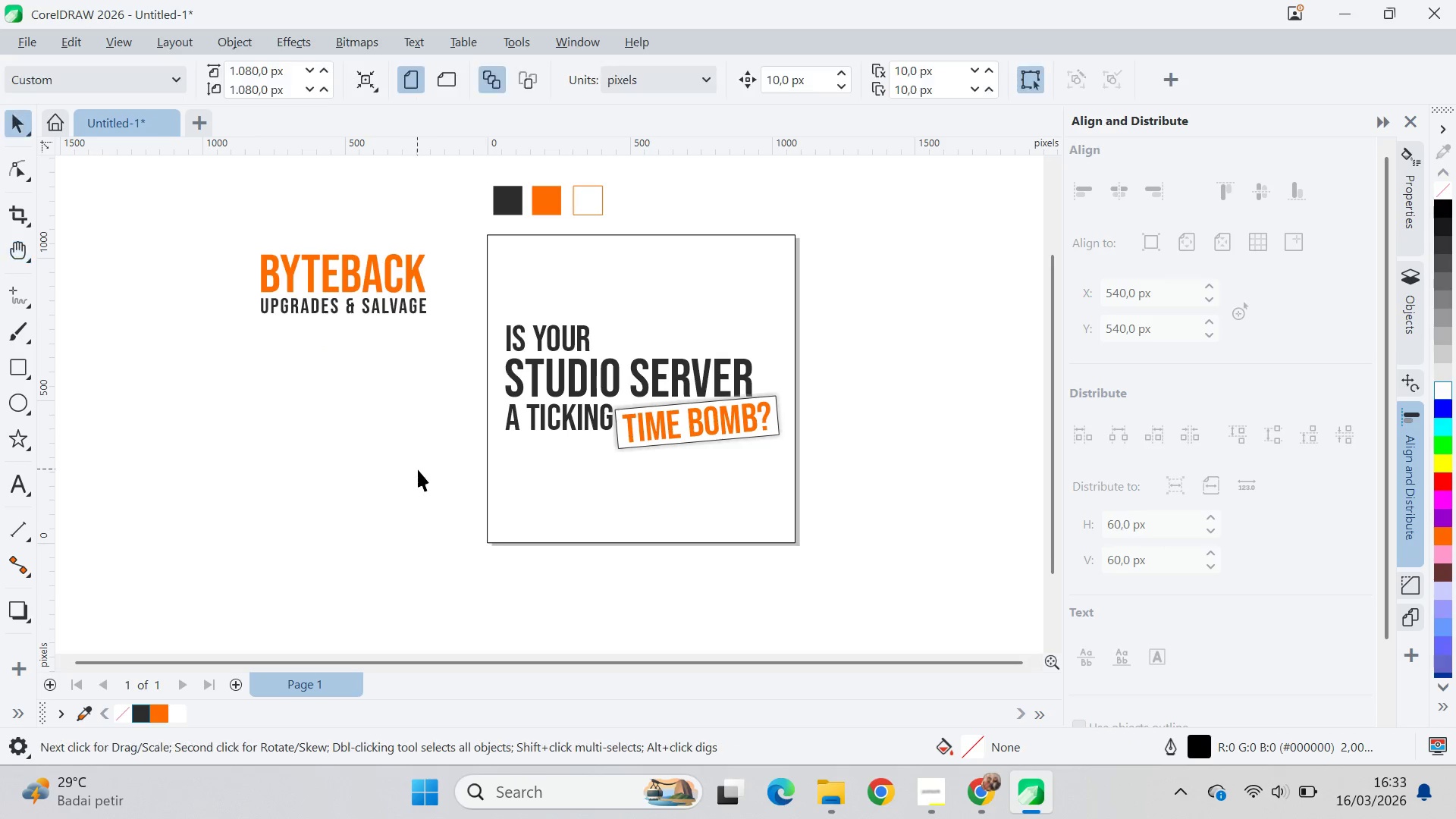 
left_click_drag(start_coordinate=[418, 470], to_coordinate=[412, 471])
 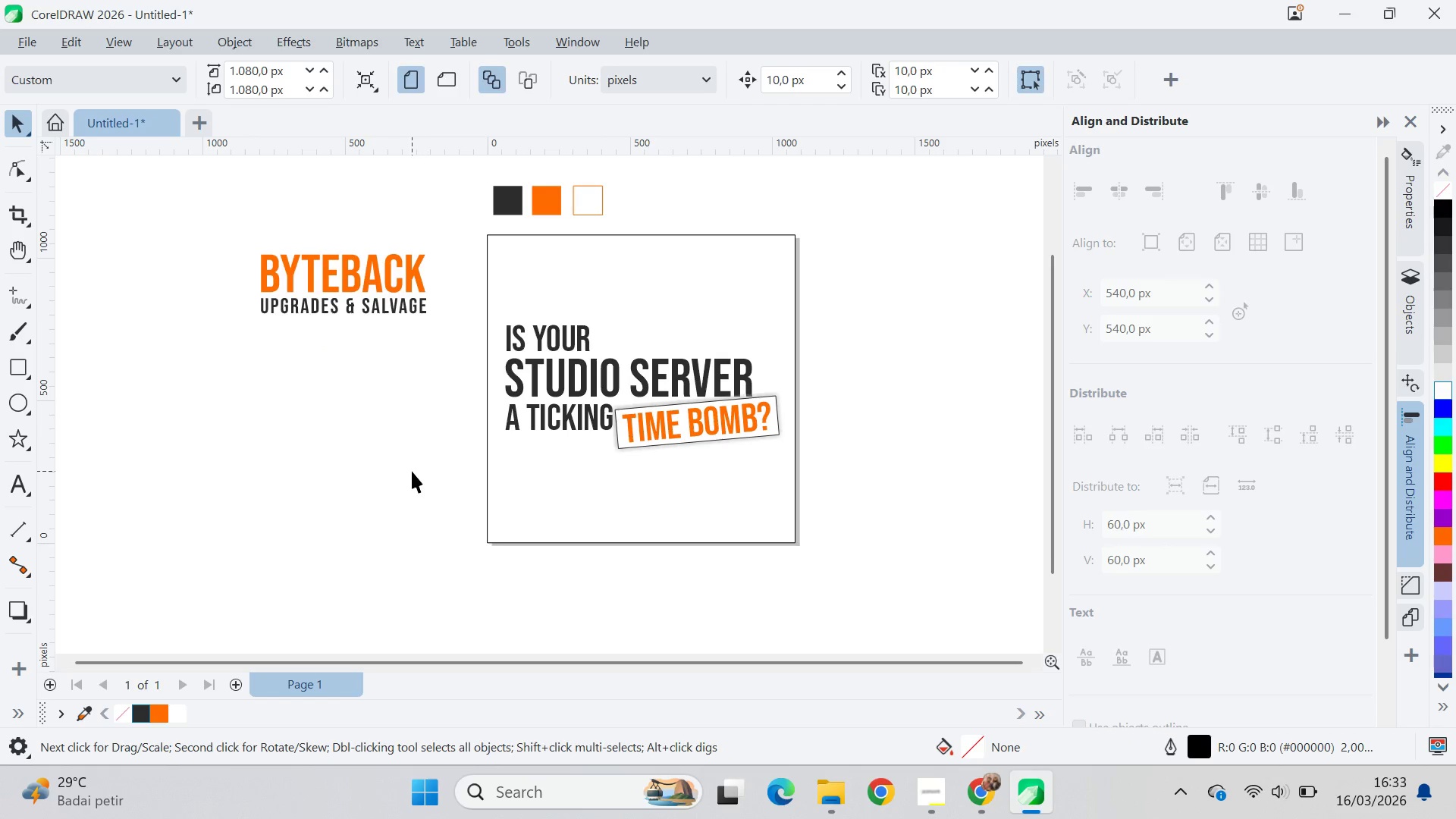 
key(Alt+AltLeft)
 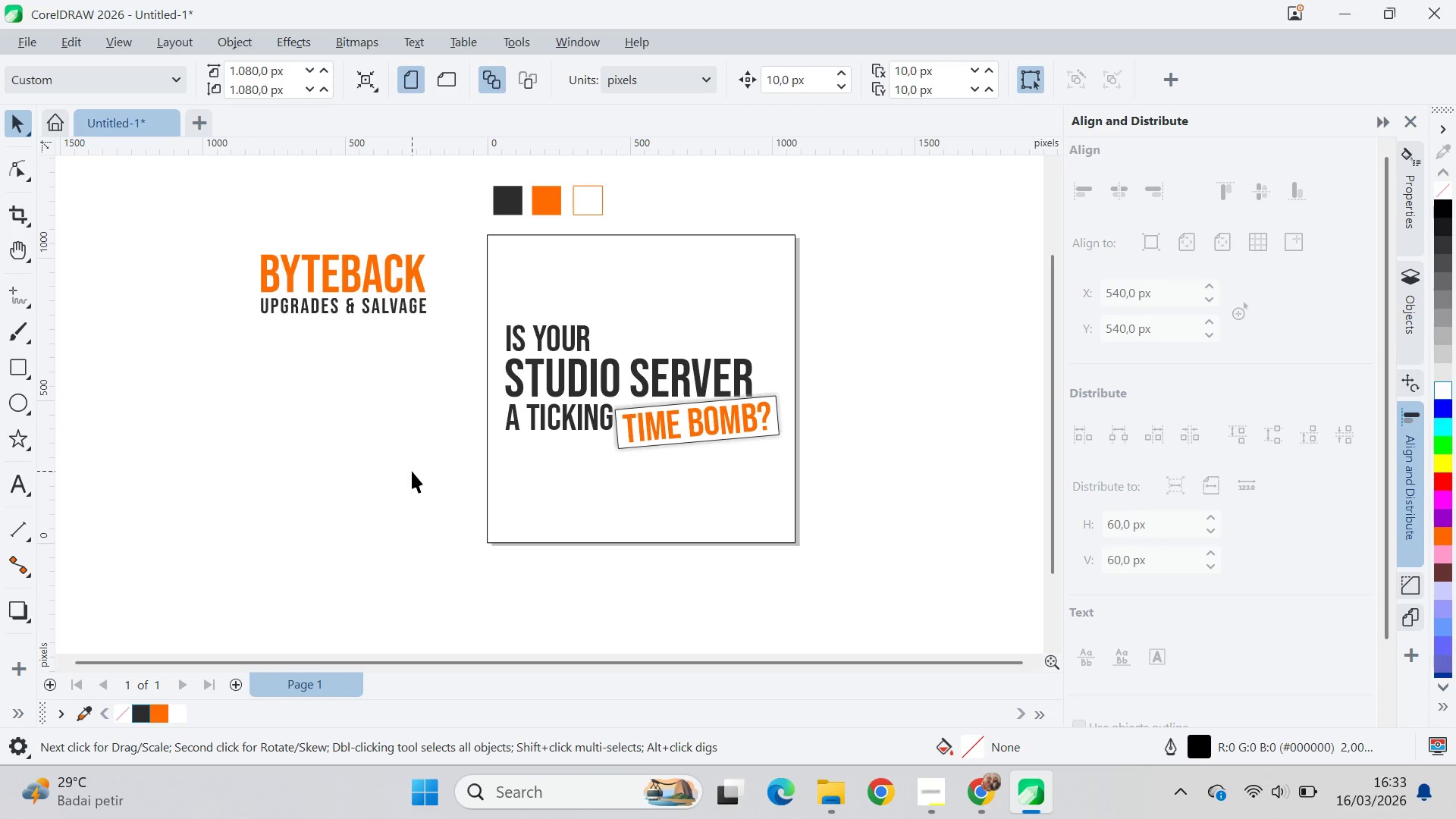 
key(Alt+AltLeft)
 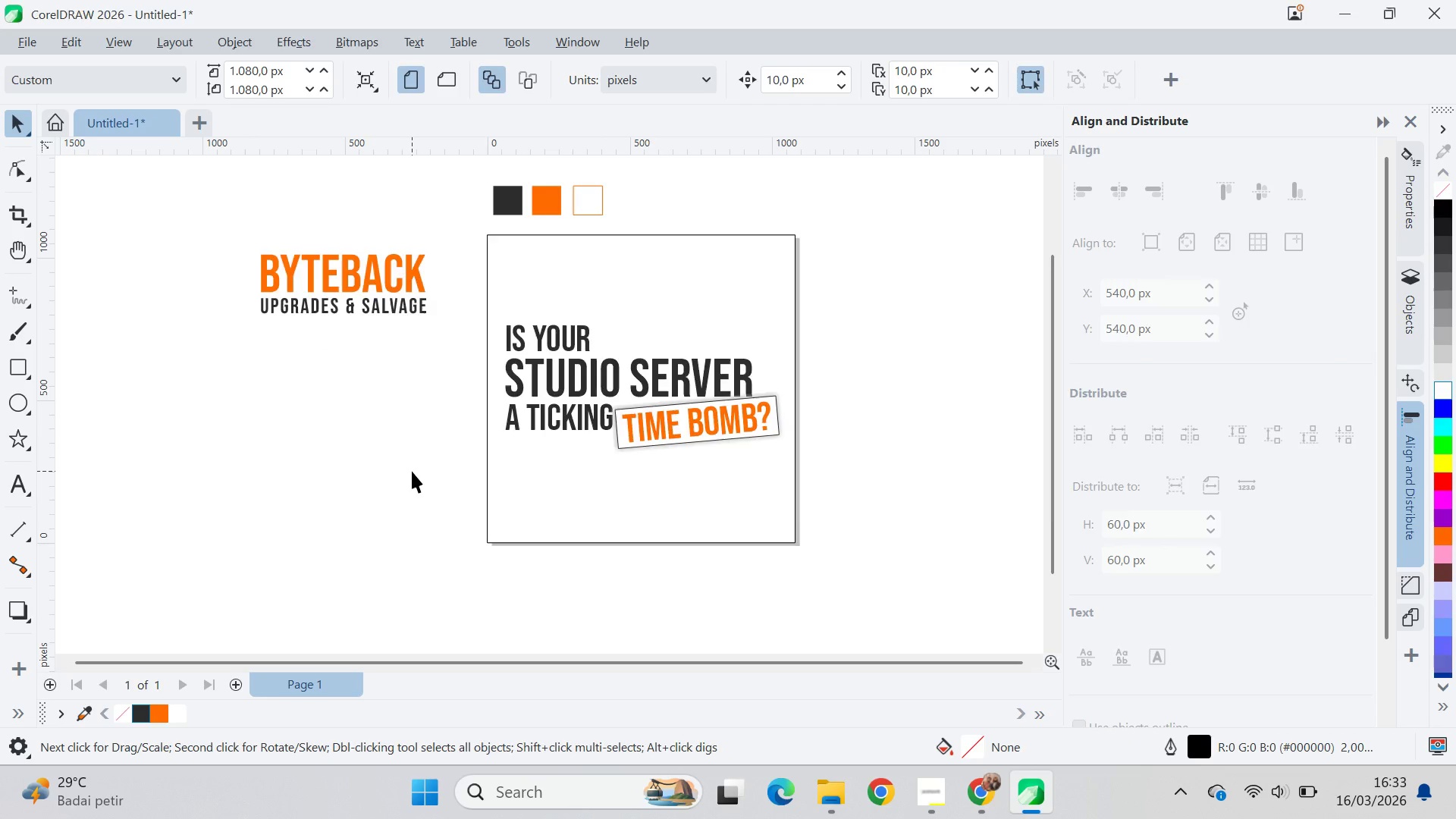 
key(Alt+Tab)
 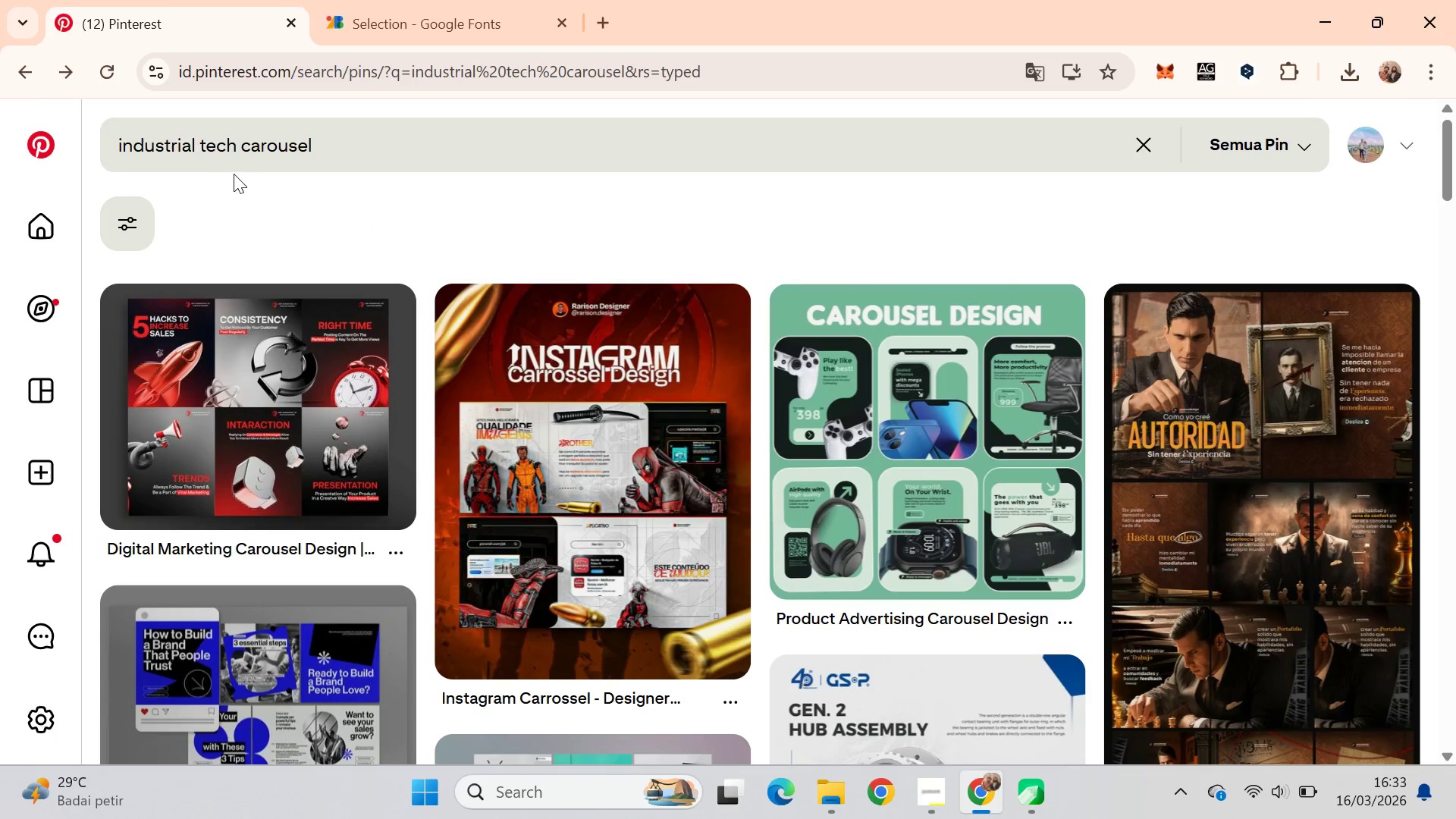 
hold_key(key=ControlLeft, duration=0.47)
 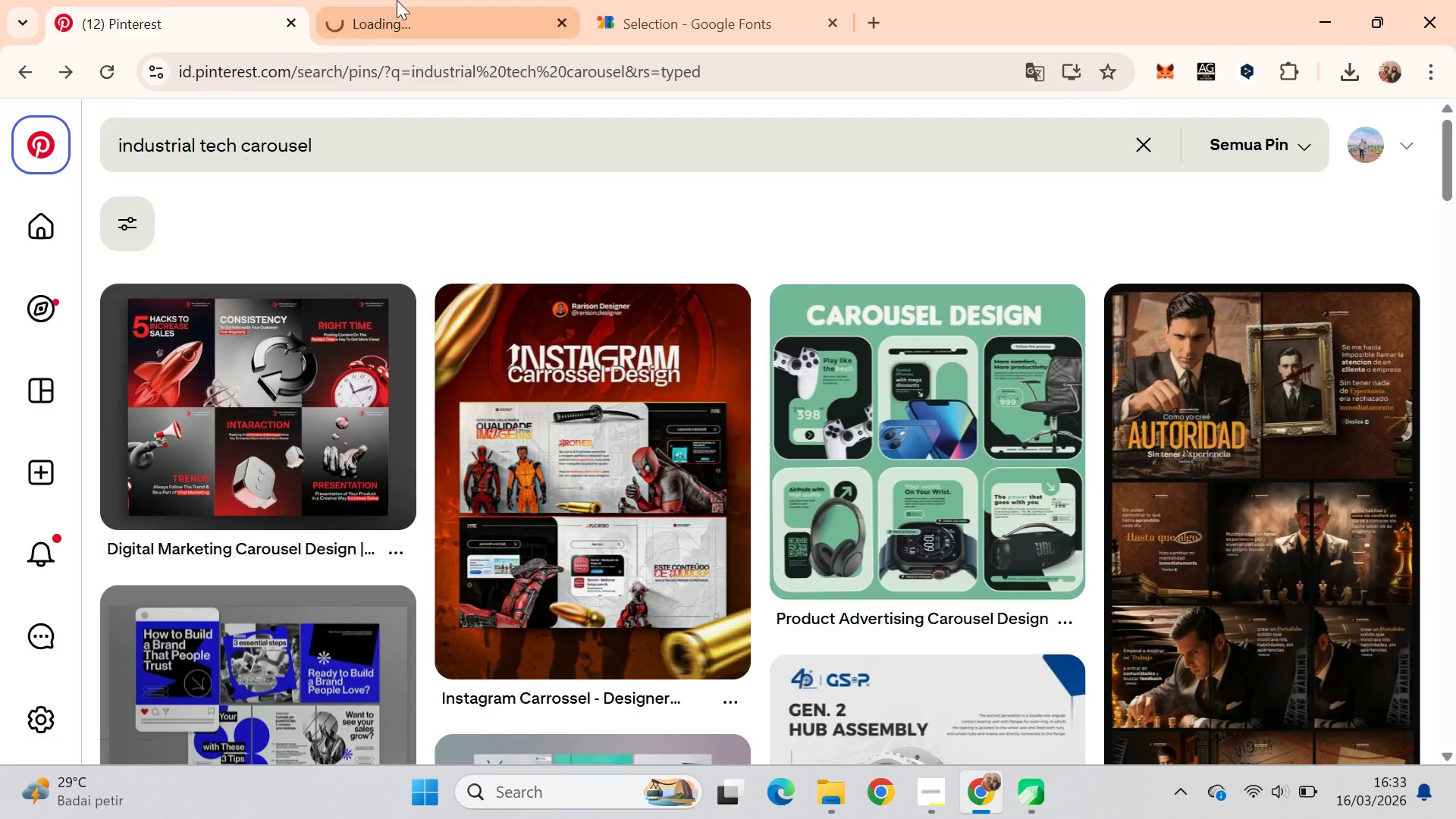 
double_click([397, 0])
 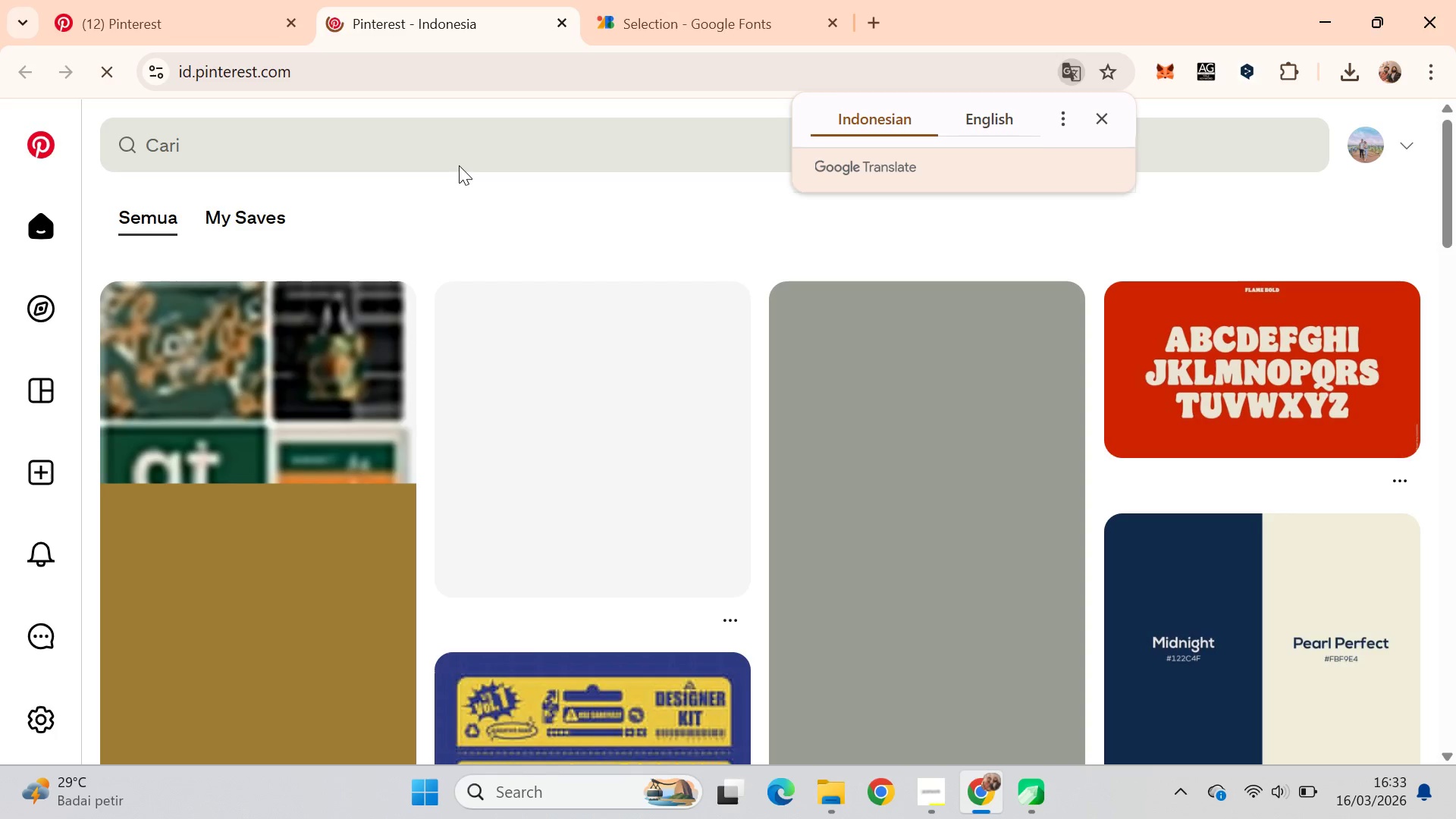 
left_click([461, 157])
 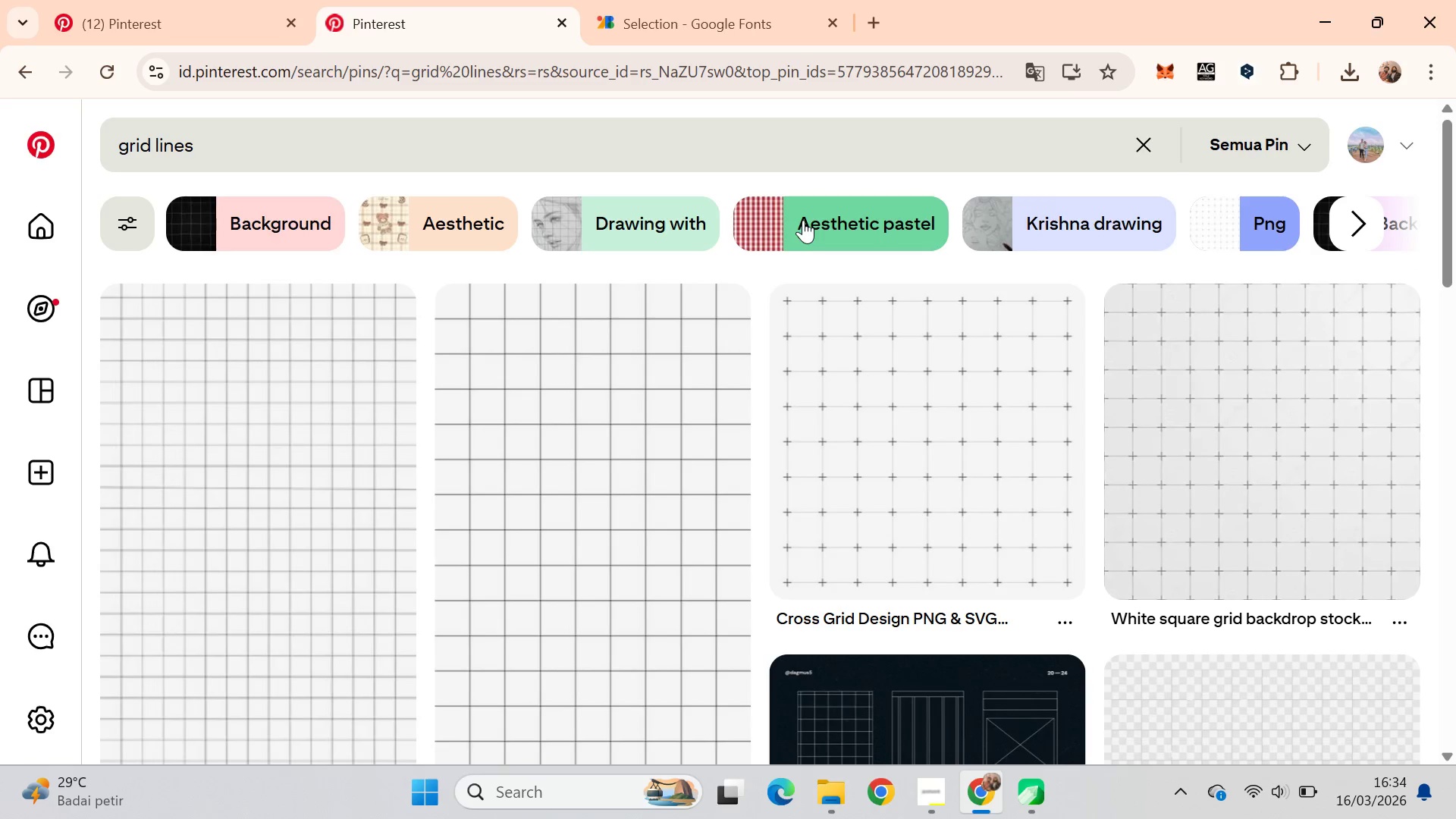 
wait(9.08)
 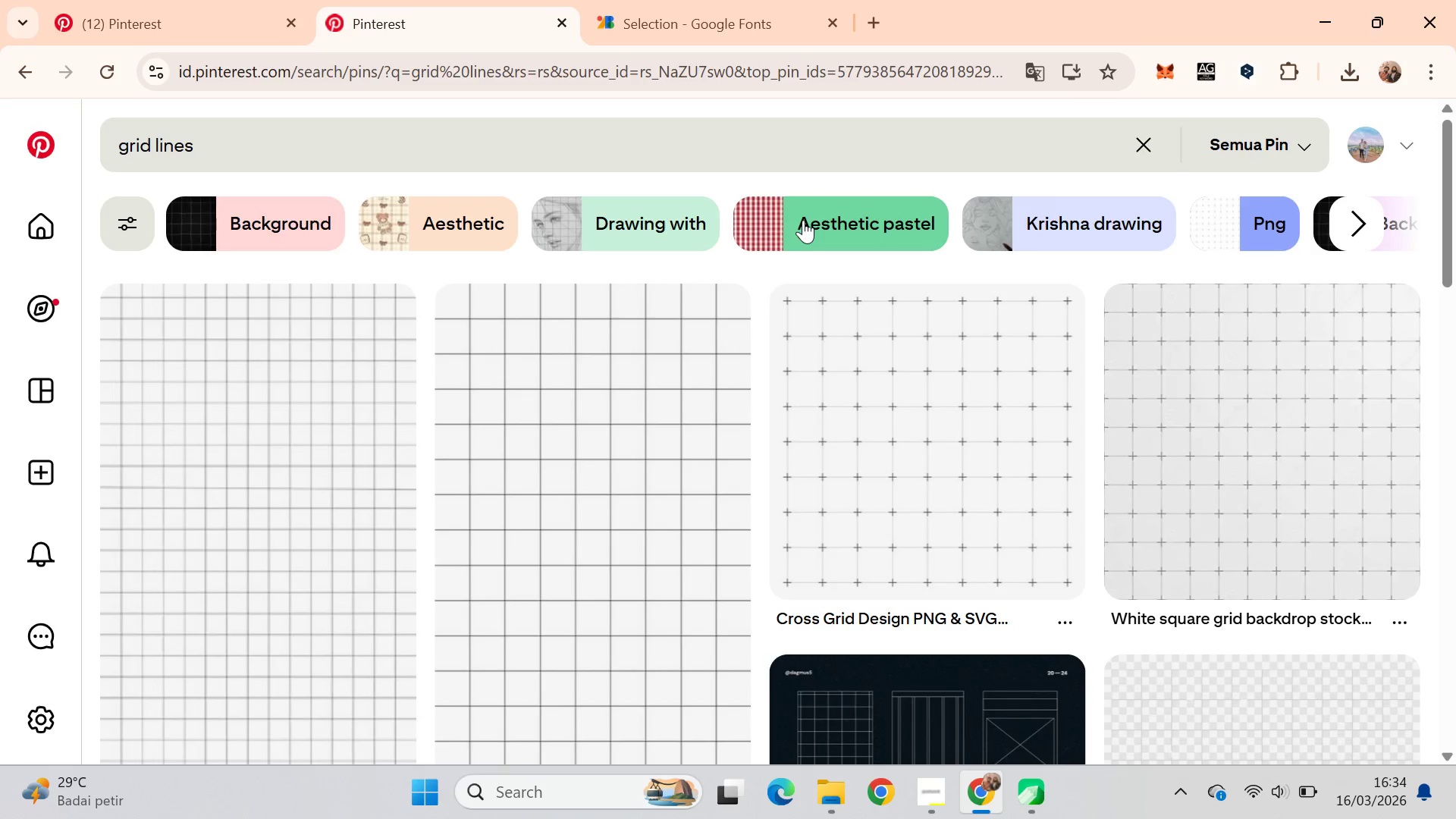 
mouse_move([693, 296])
 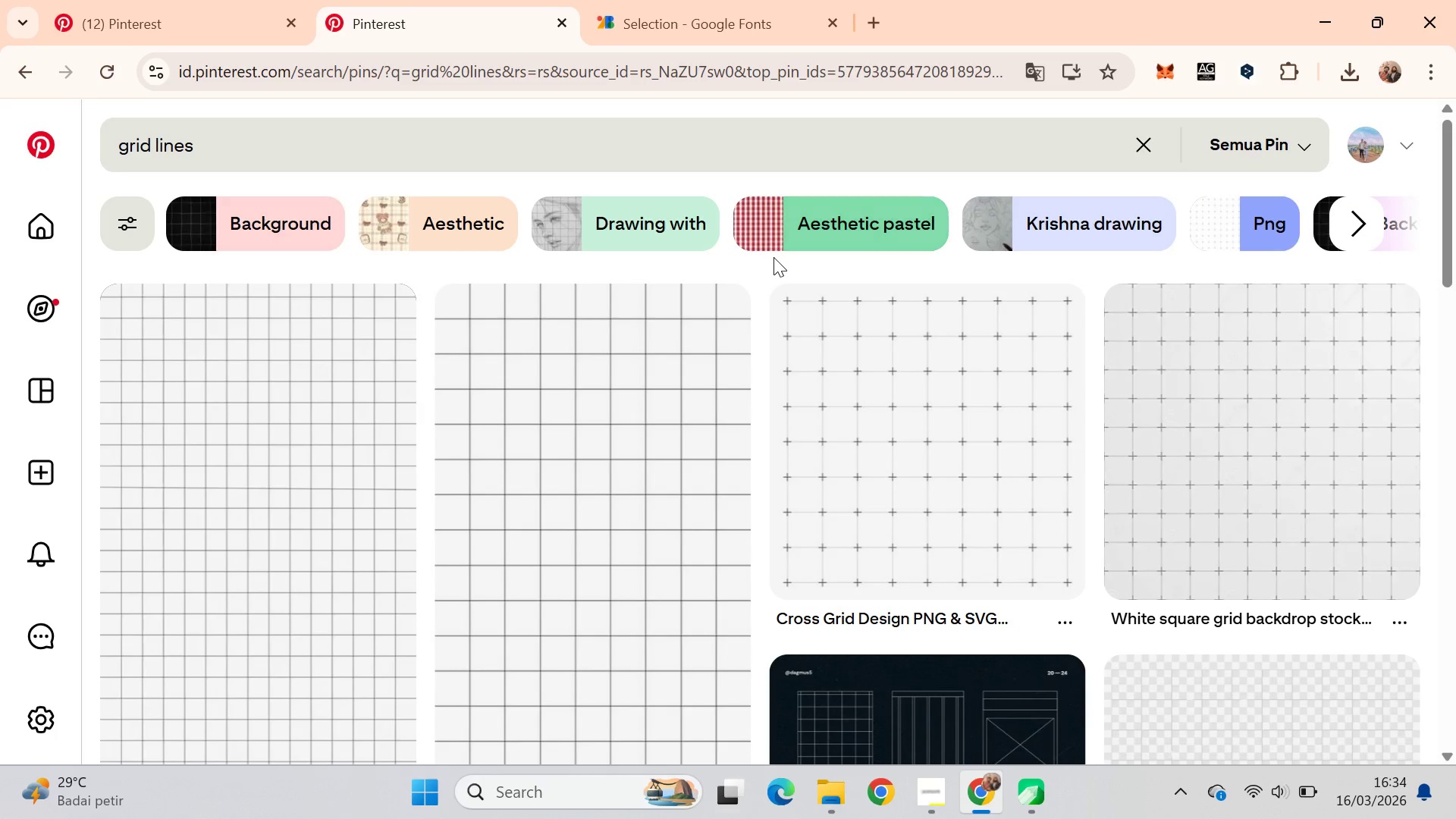 
key(Alt+AltLeft)
 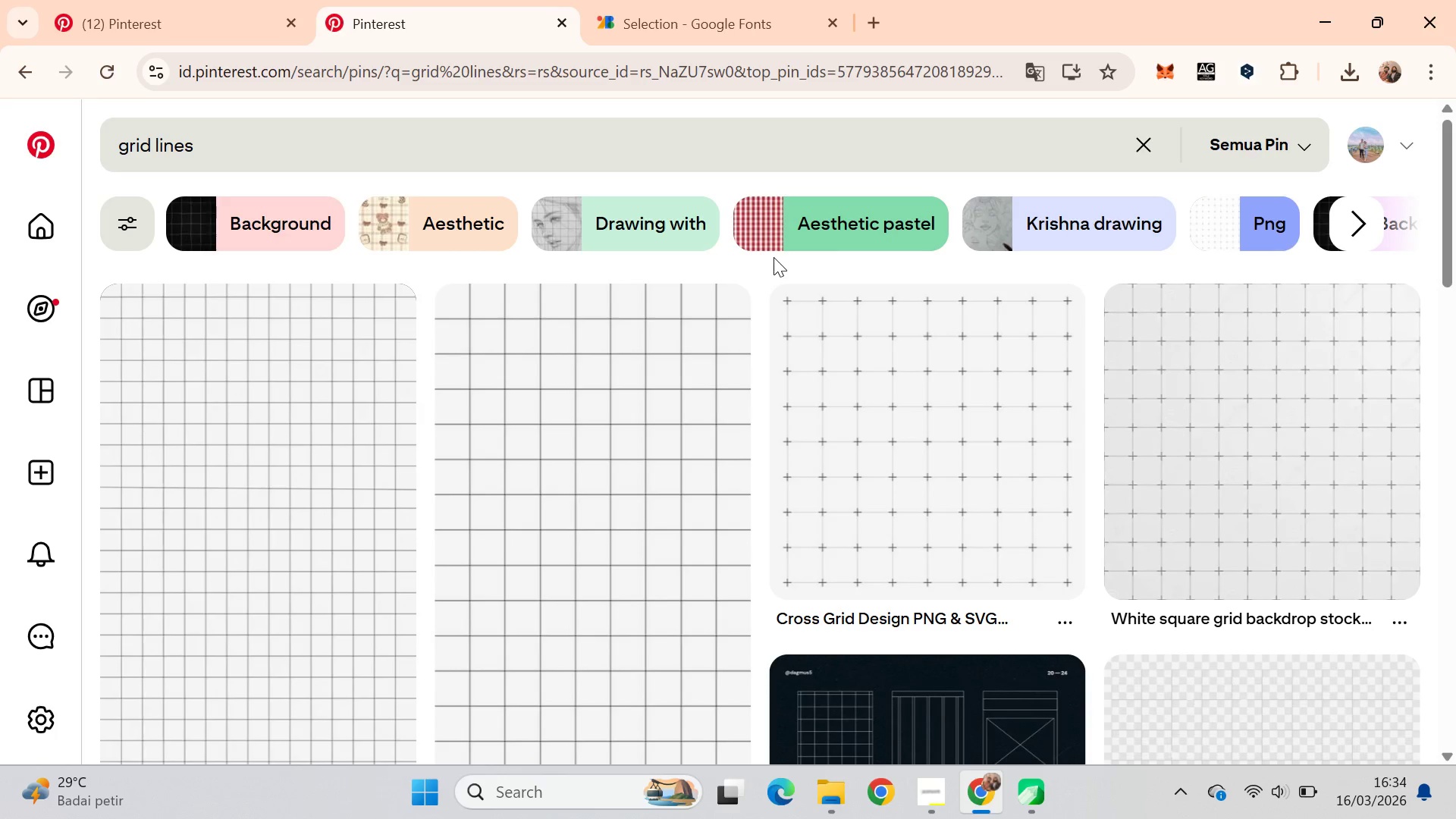 
key(Alt+Tab)
 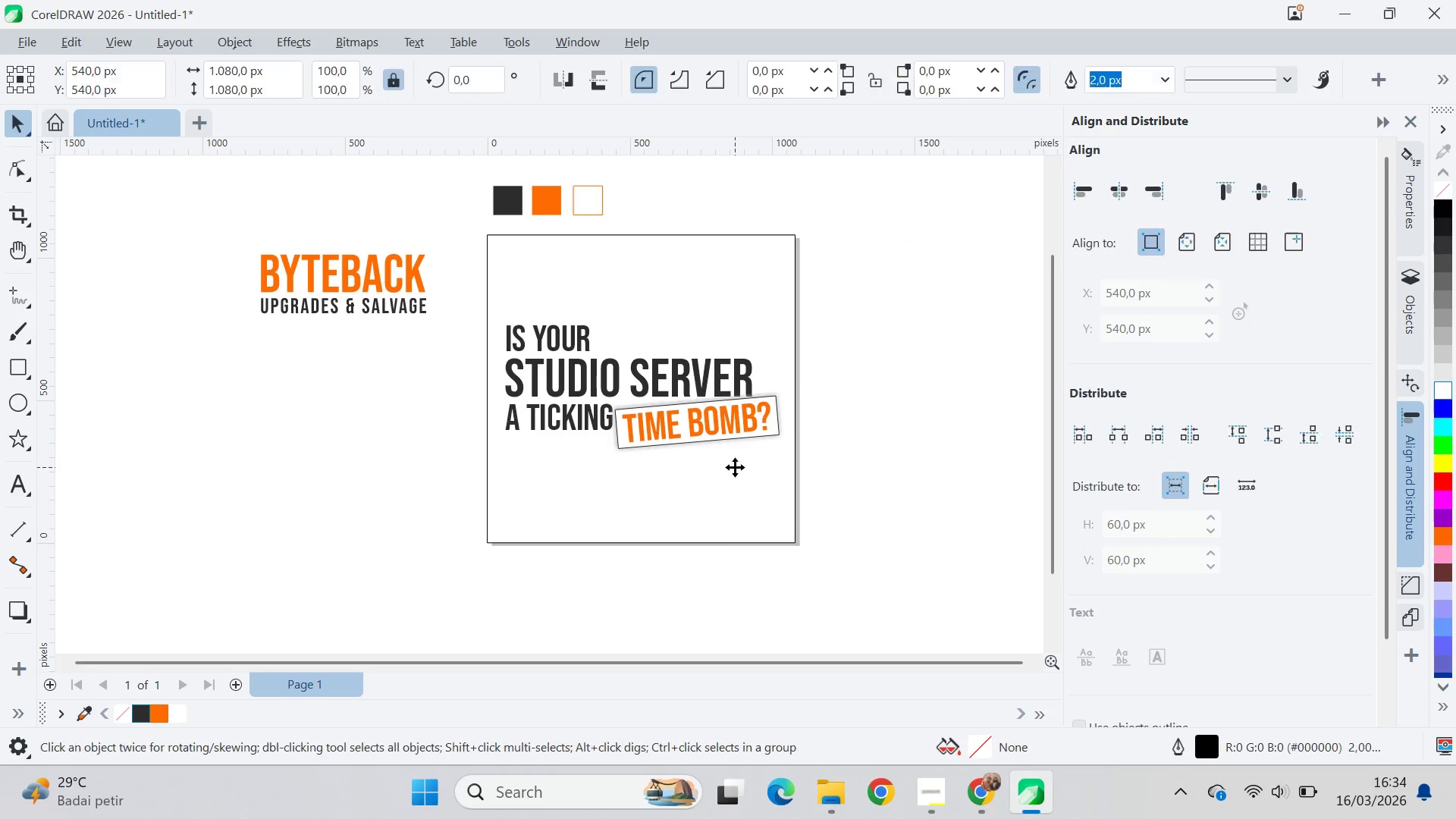 
hold_key(key=ControlLeft, duration=1.5)
 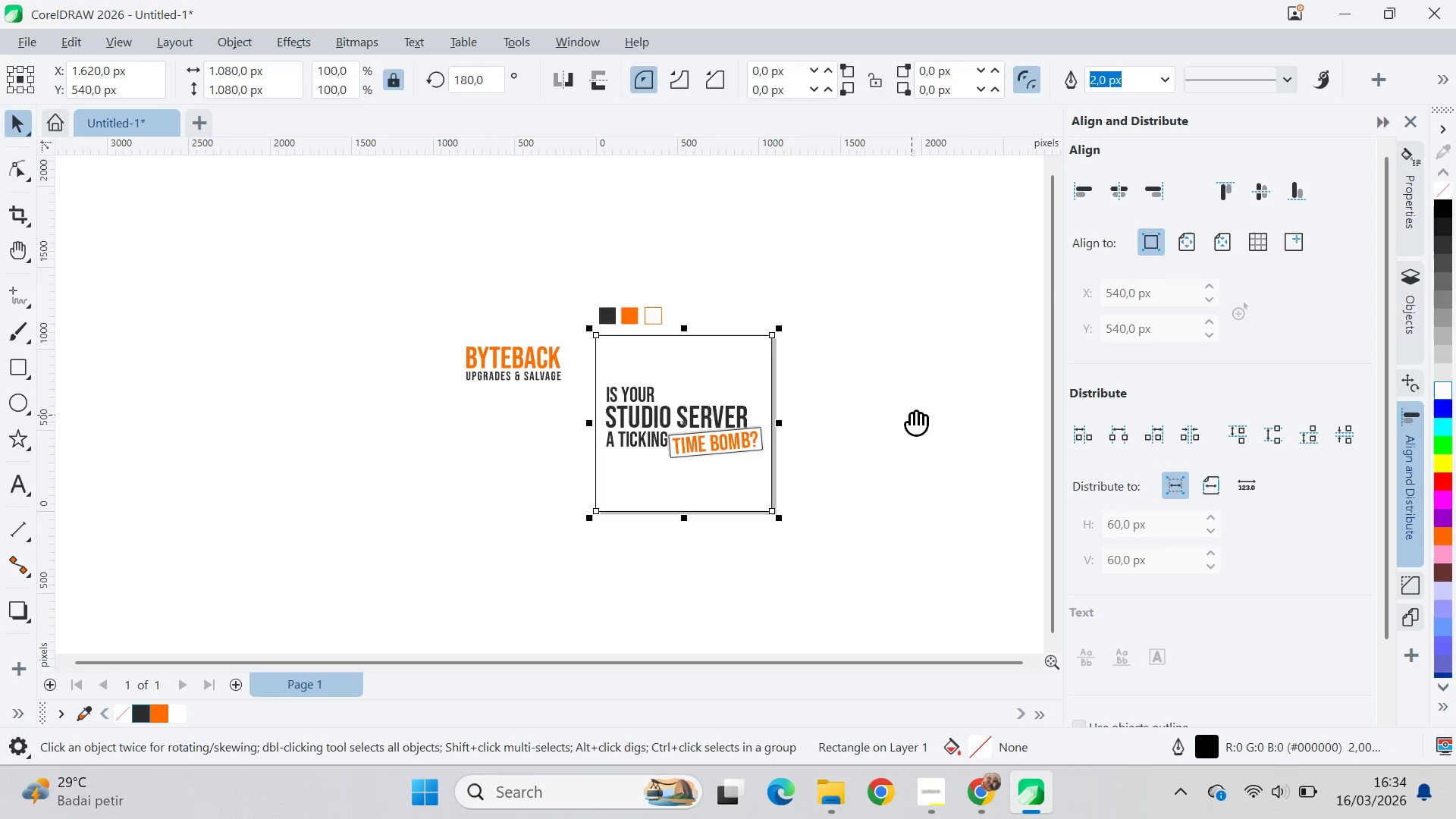 
scroll: coordinate [742, 470], scroll_direction: down, amount: 4.0
 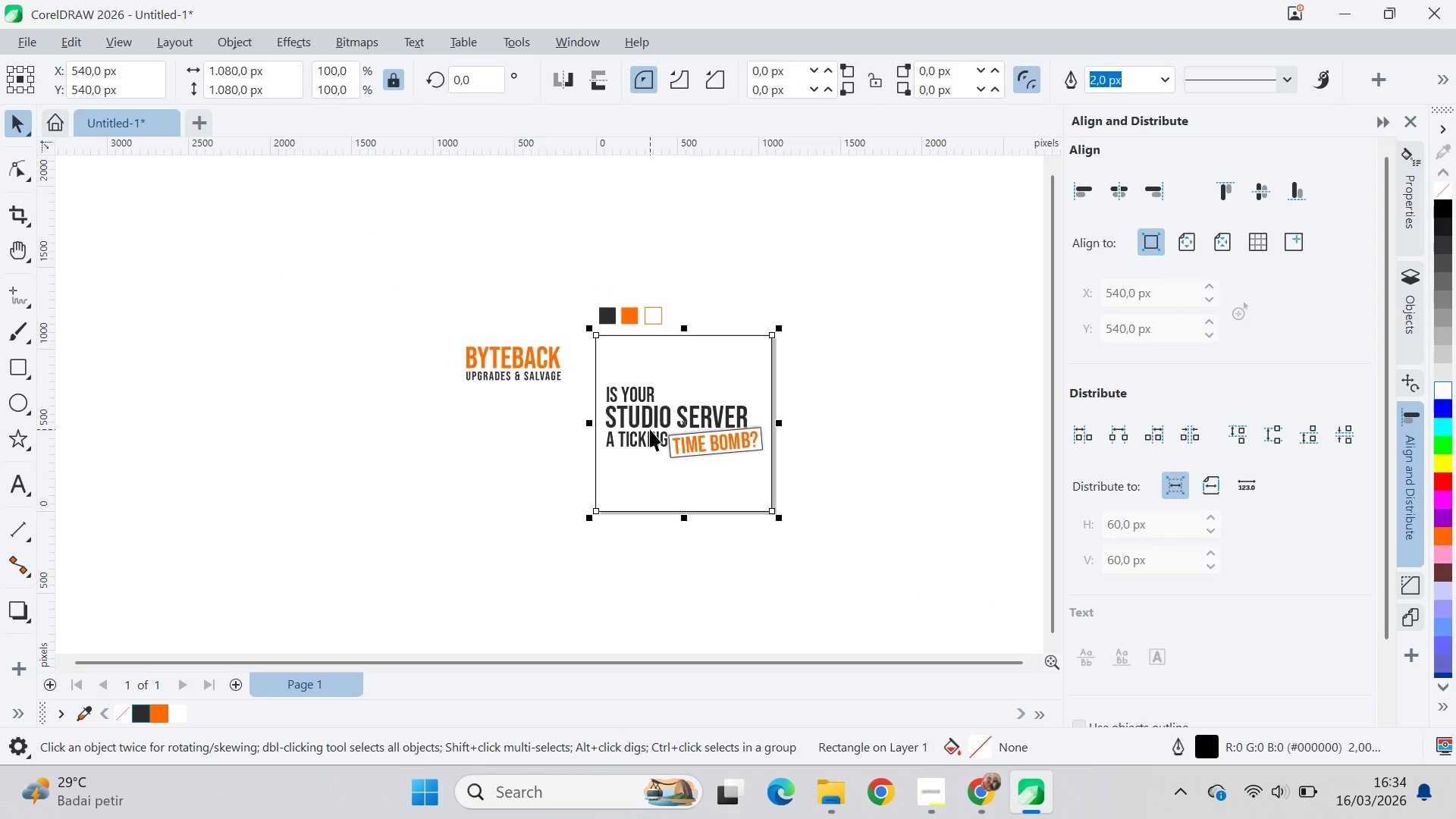 
left_click_drag(start_coordinate=[588, 422], to_coordinate=[913, 415])
 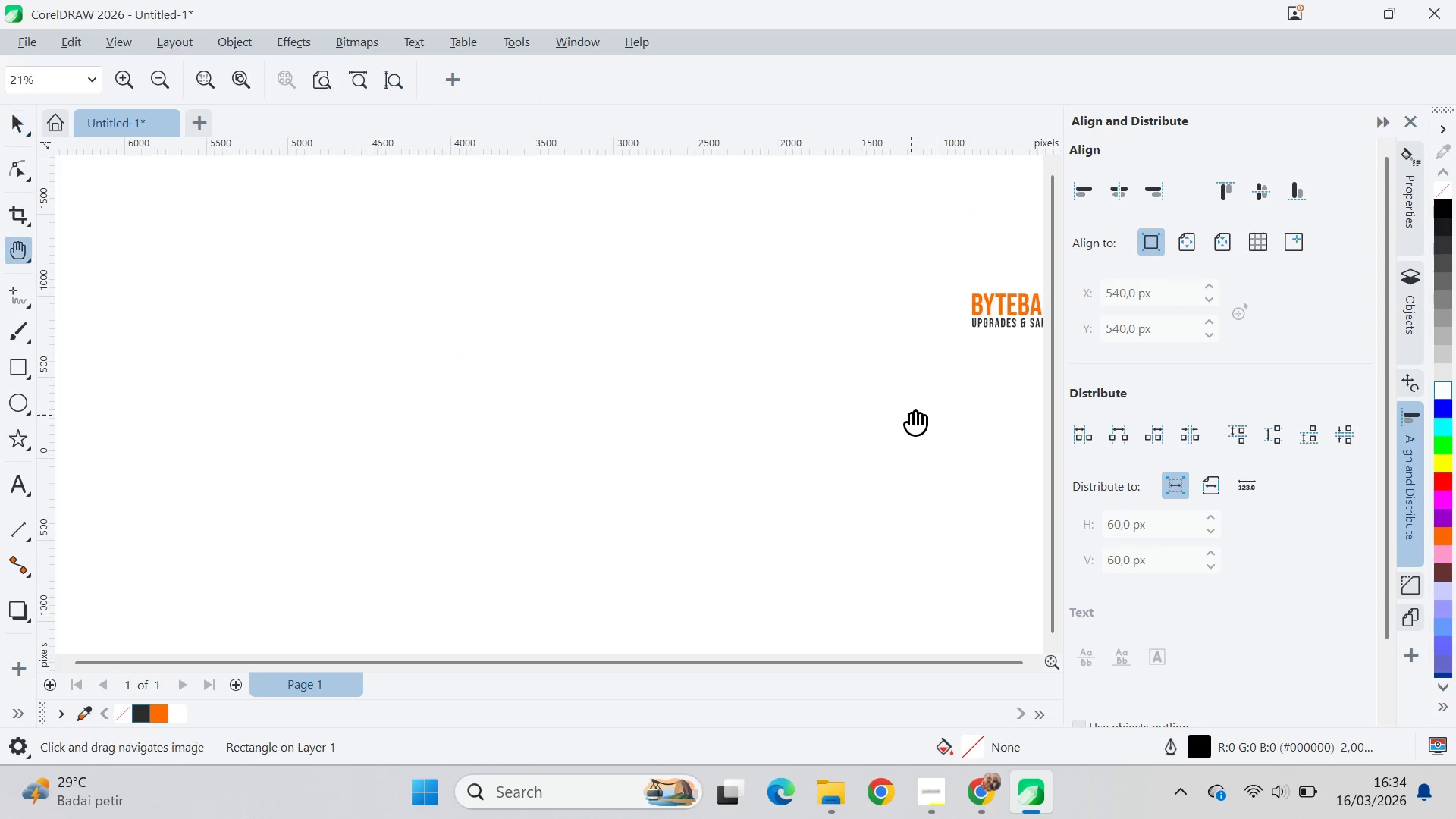 
right_click([913, 415])
 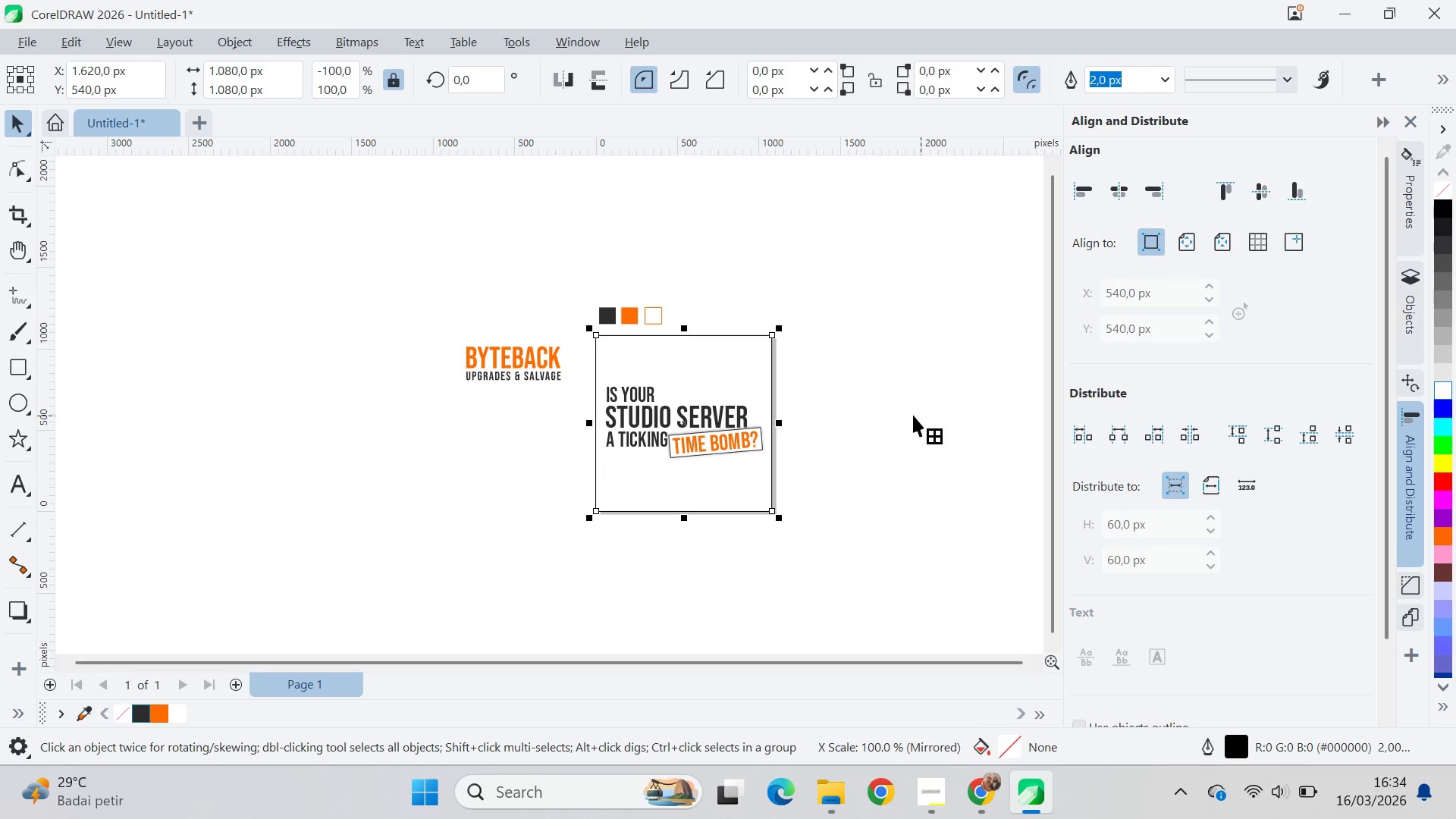 
left_click([913, 415])
 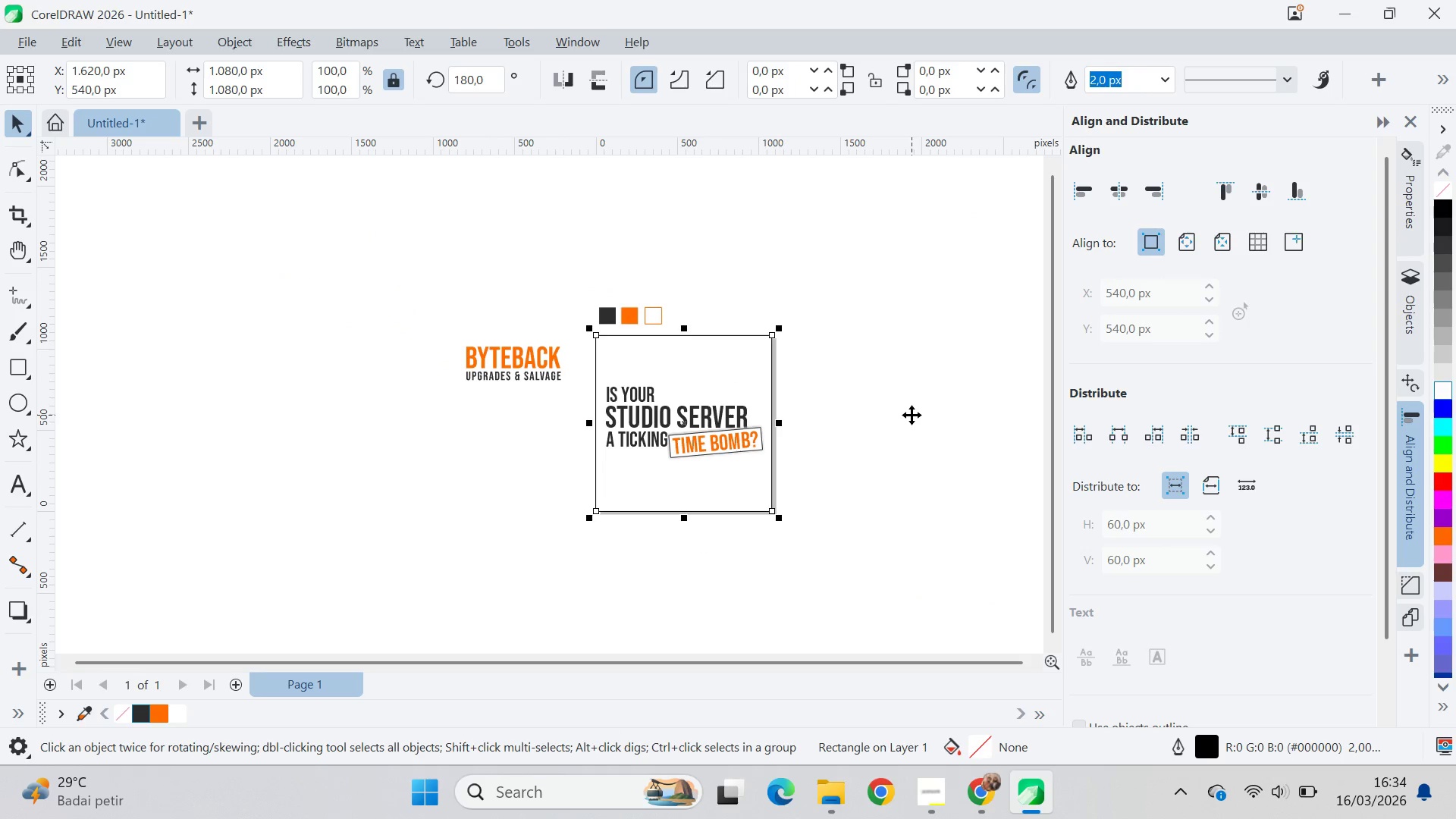 
key(Control+ControlLeft)
 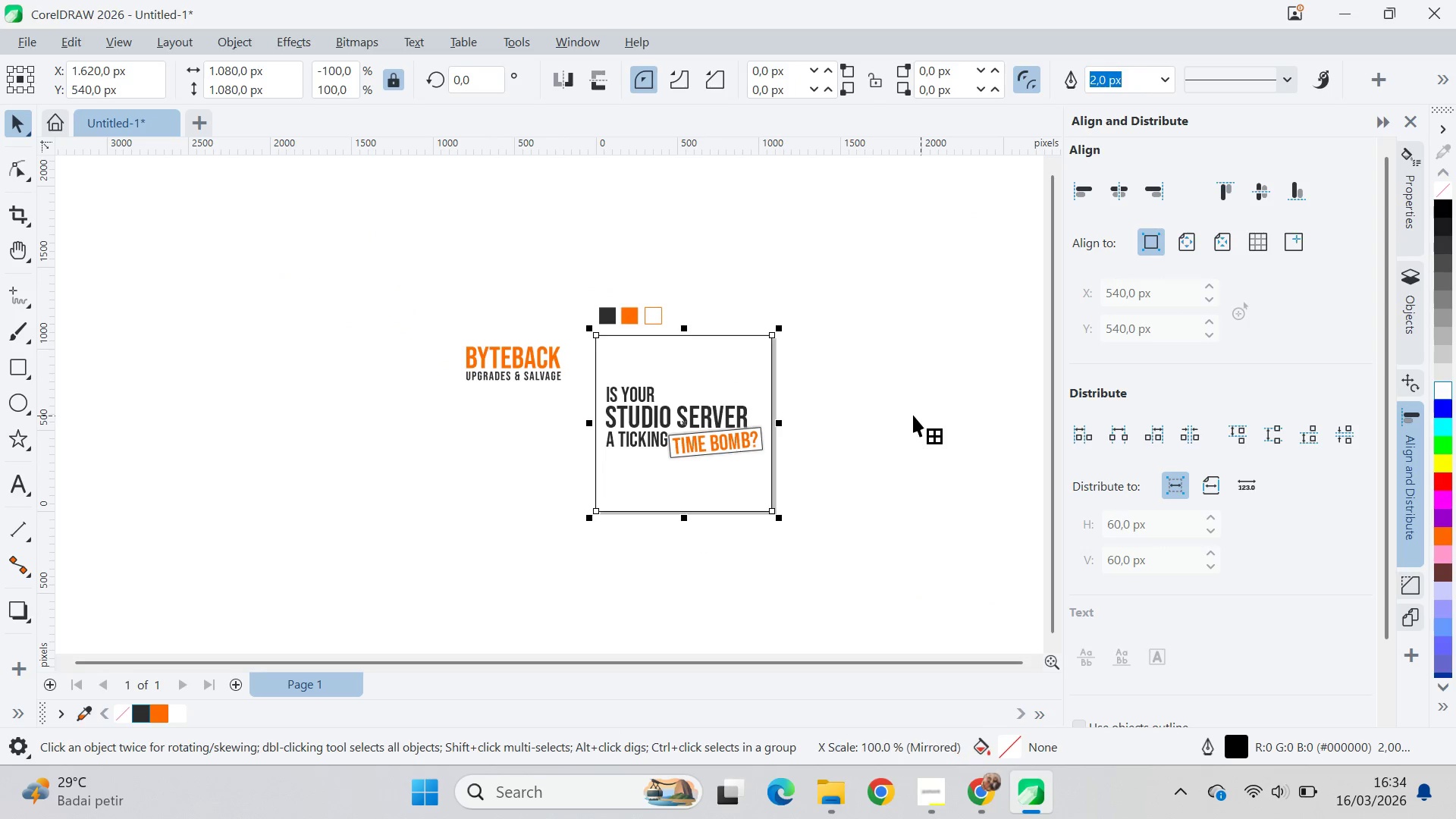 
key(Control+ControlLeft)
 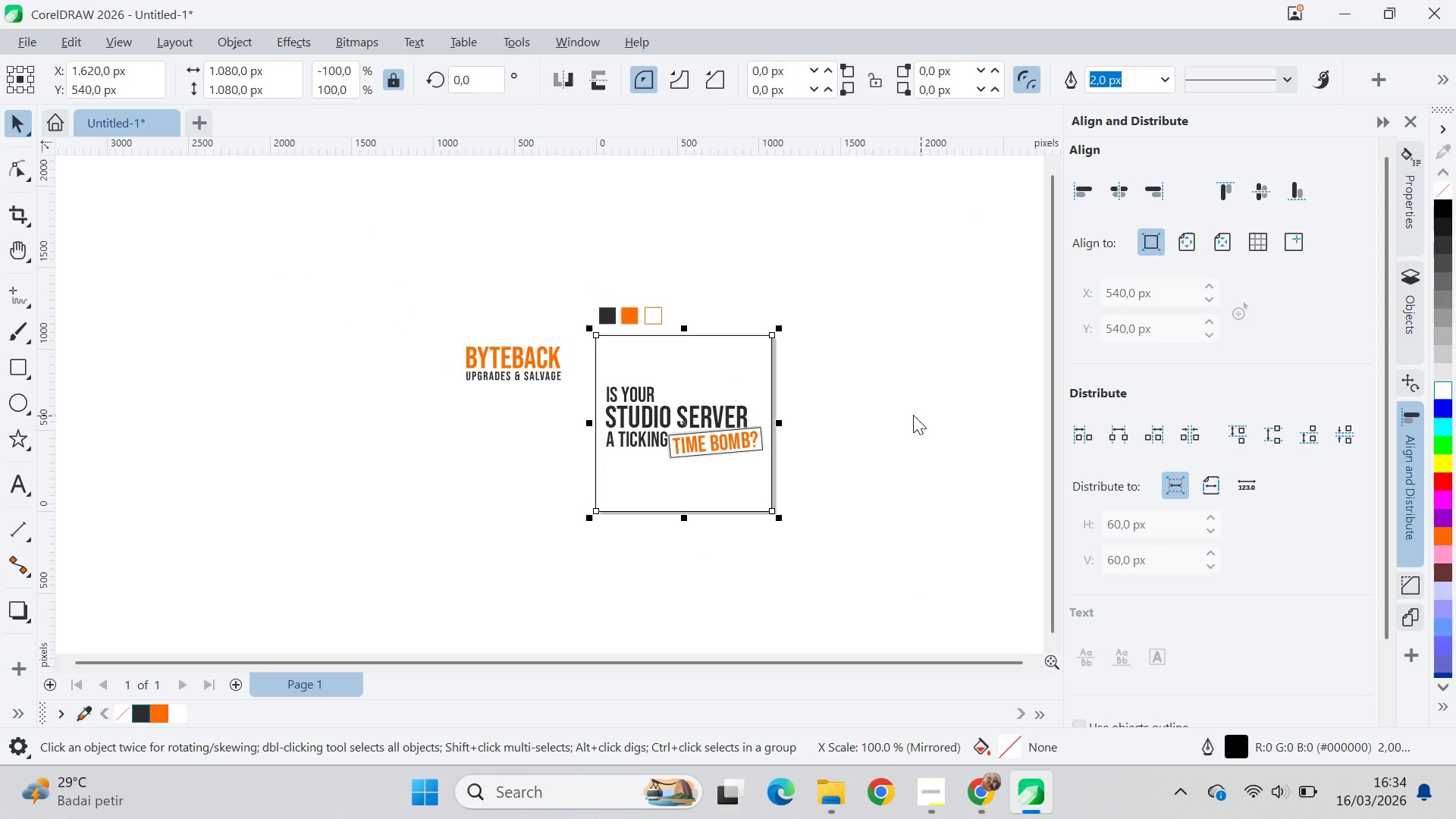 
key(Control+ControlLeft)
 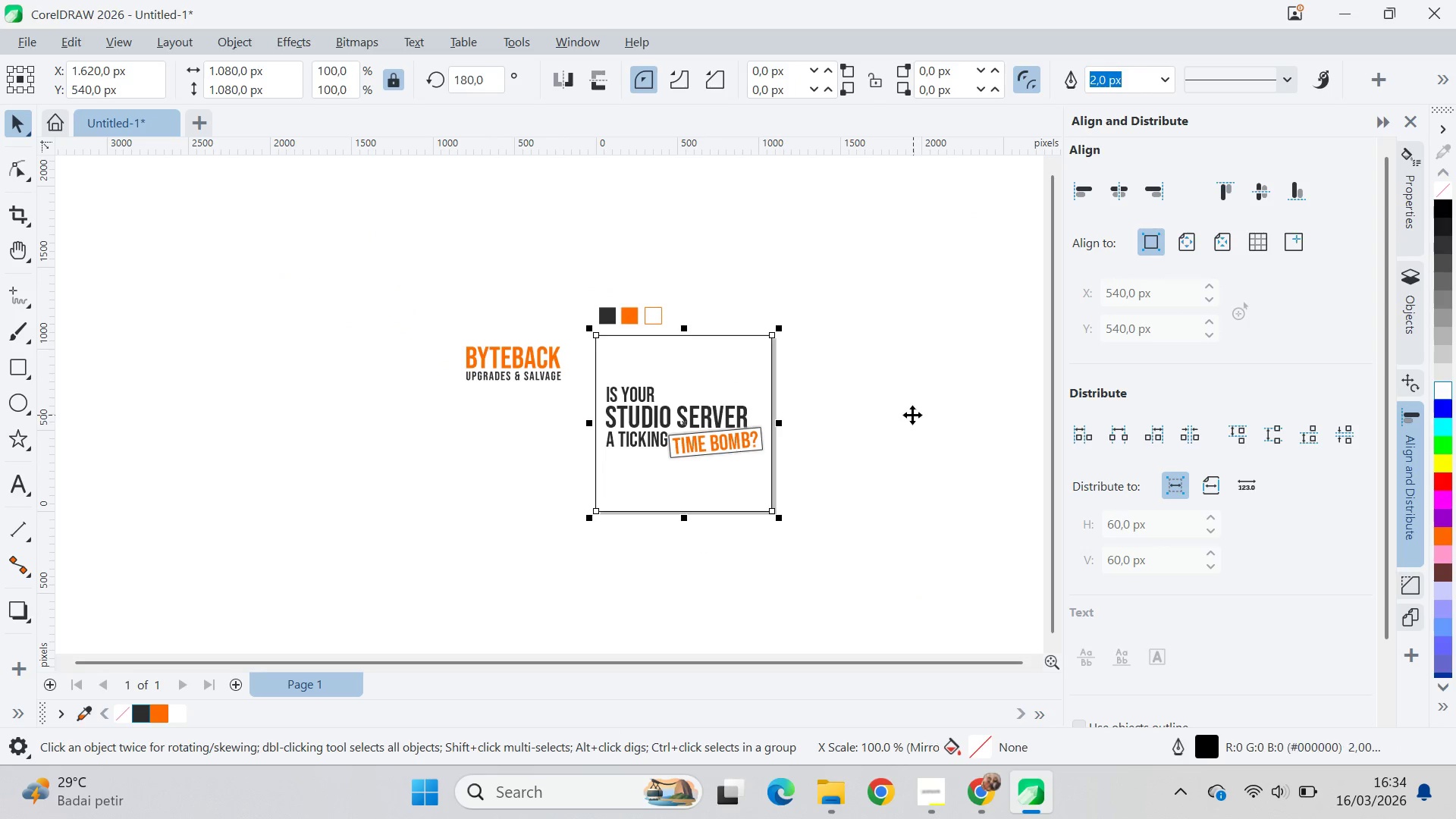 
key(Control+ControlLeft)
 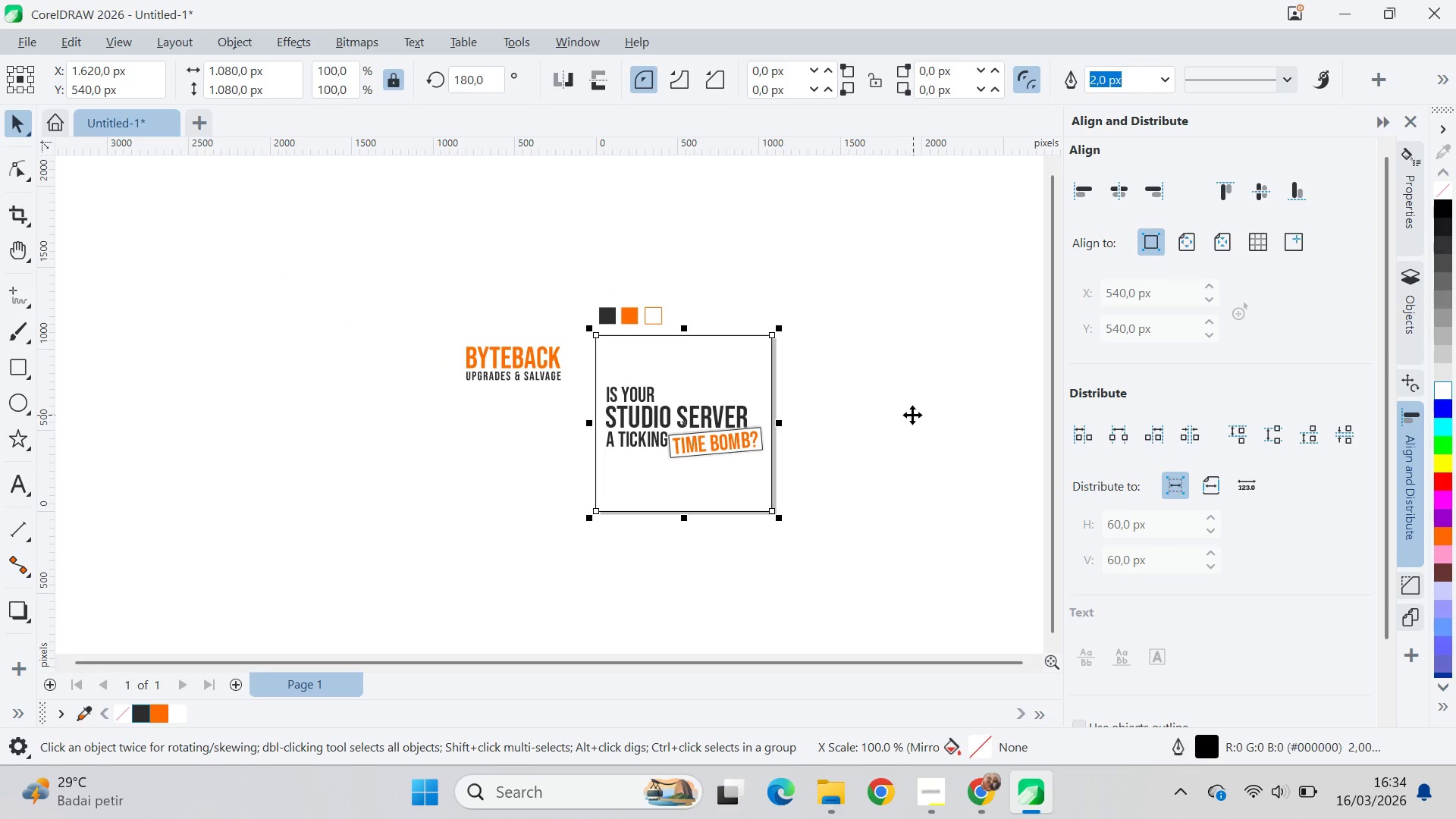 
key(Control+ControlLeft)
 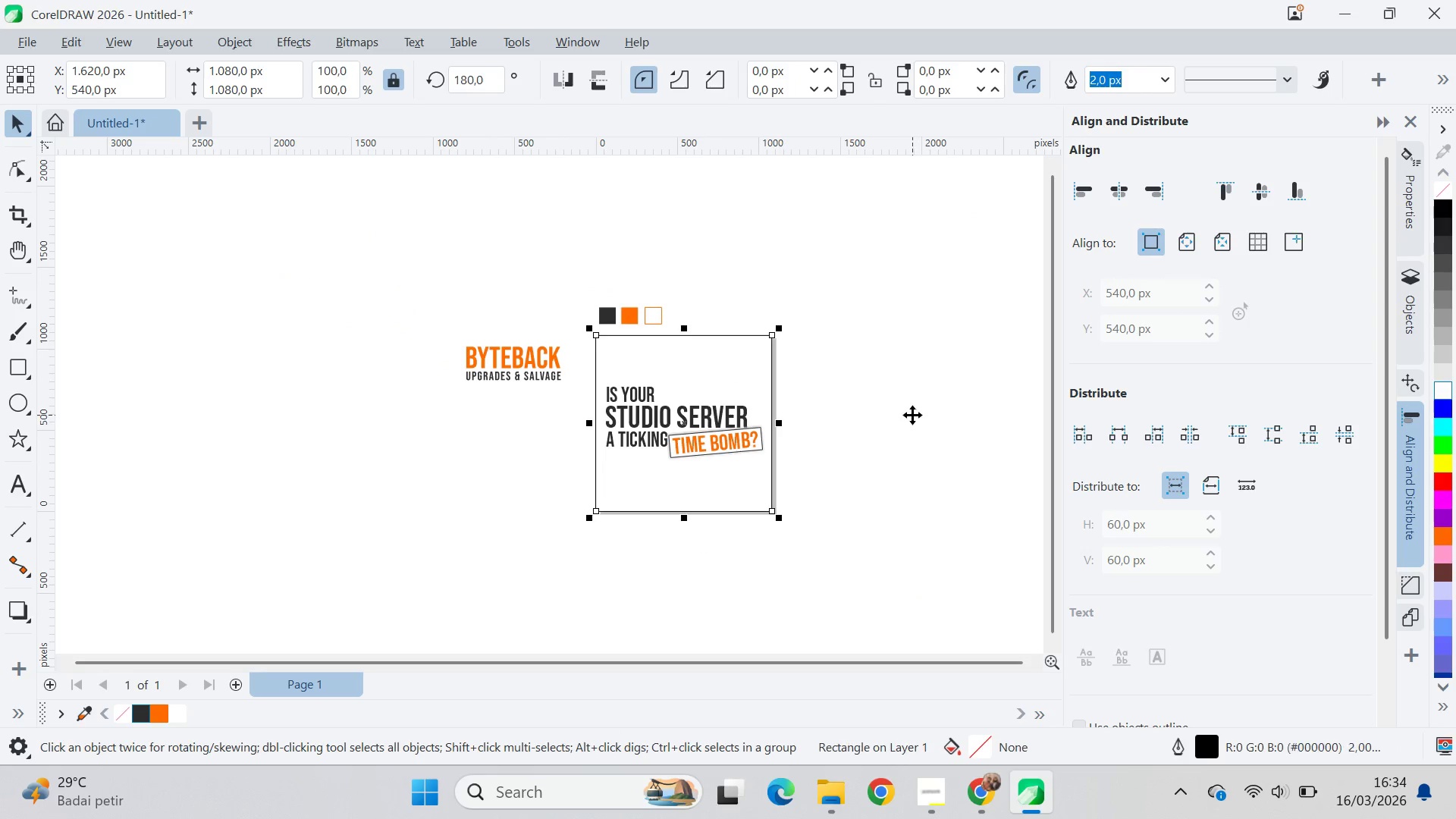 
key(Control+ControlLeft)
 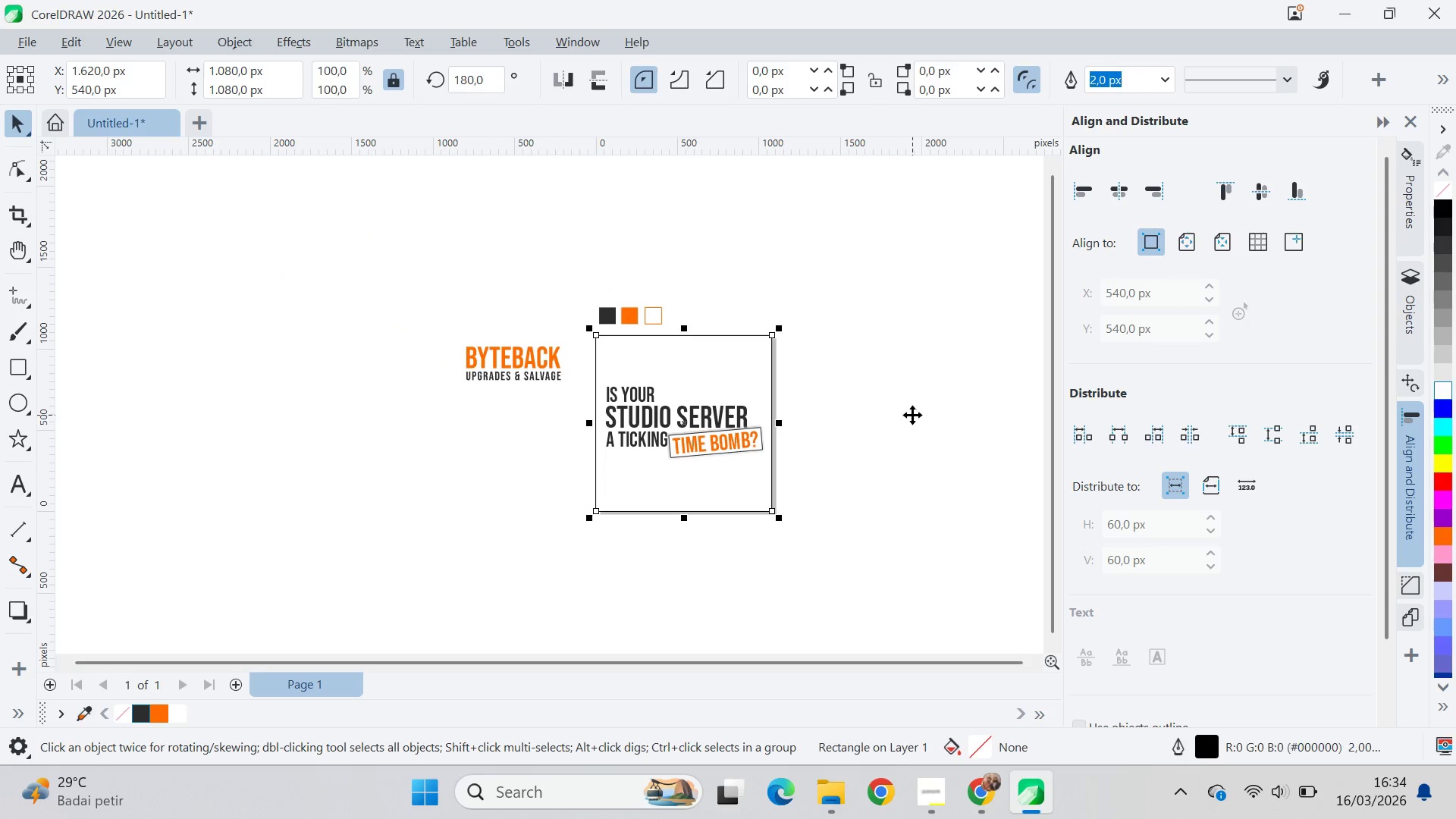 
key(Control+ControlLeft)
 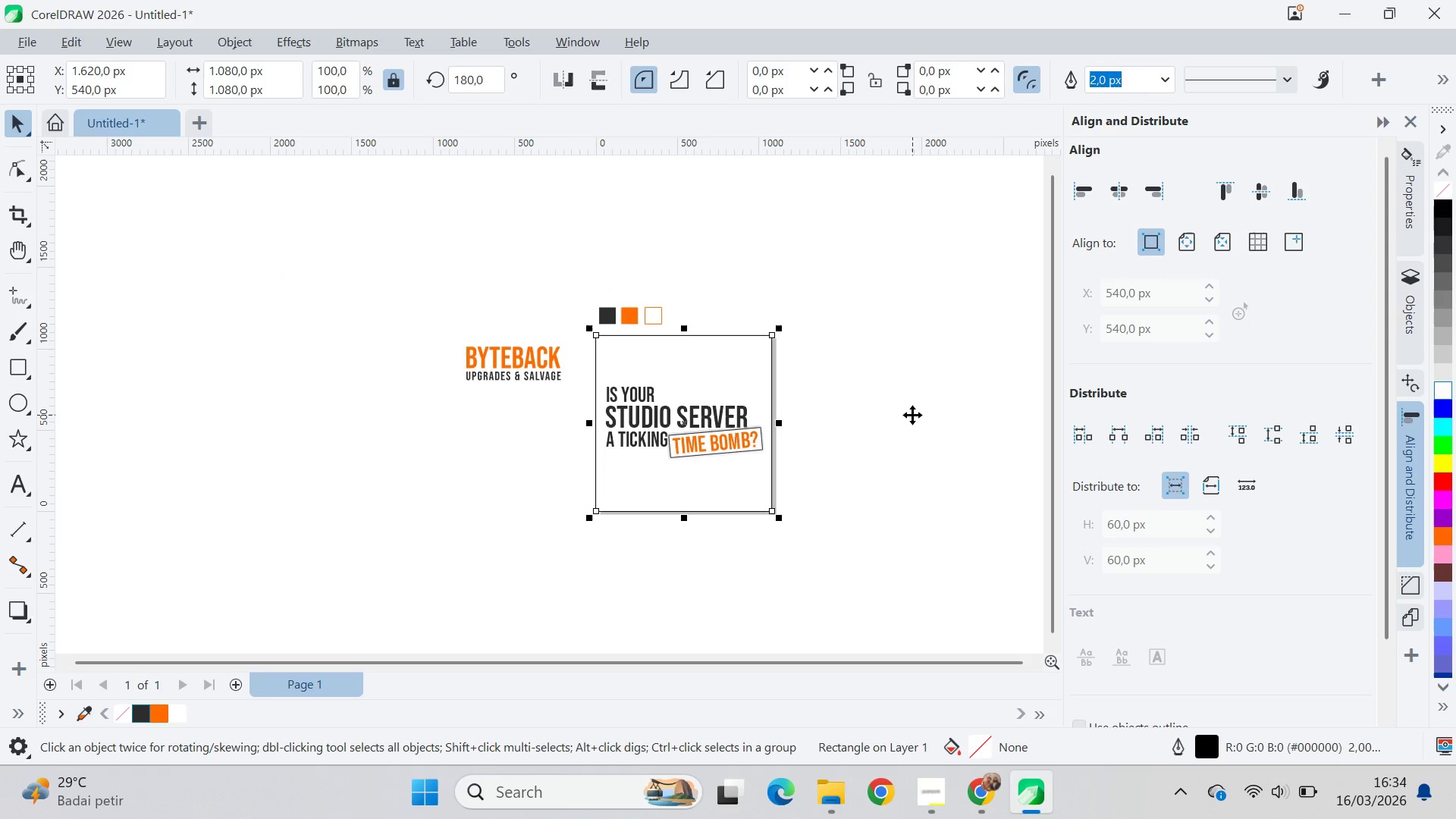 
key(Control+ControlLeft)
 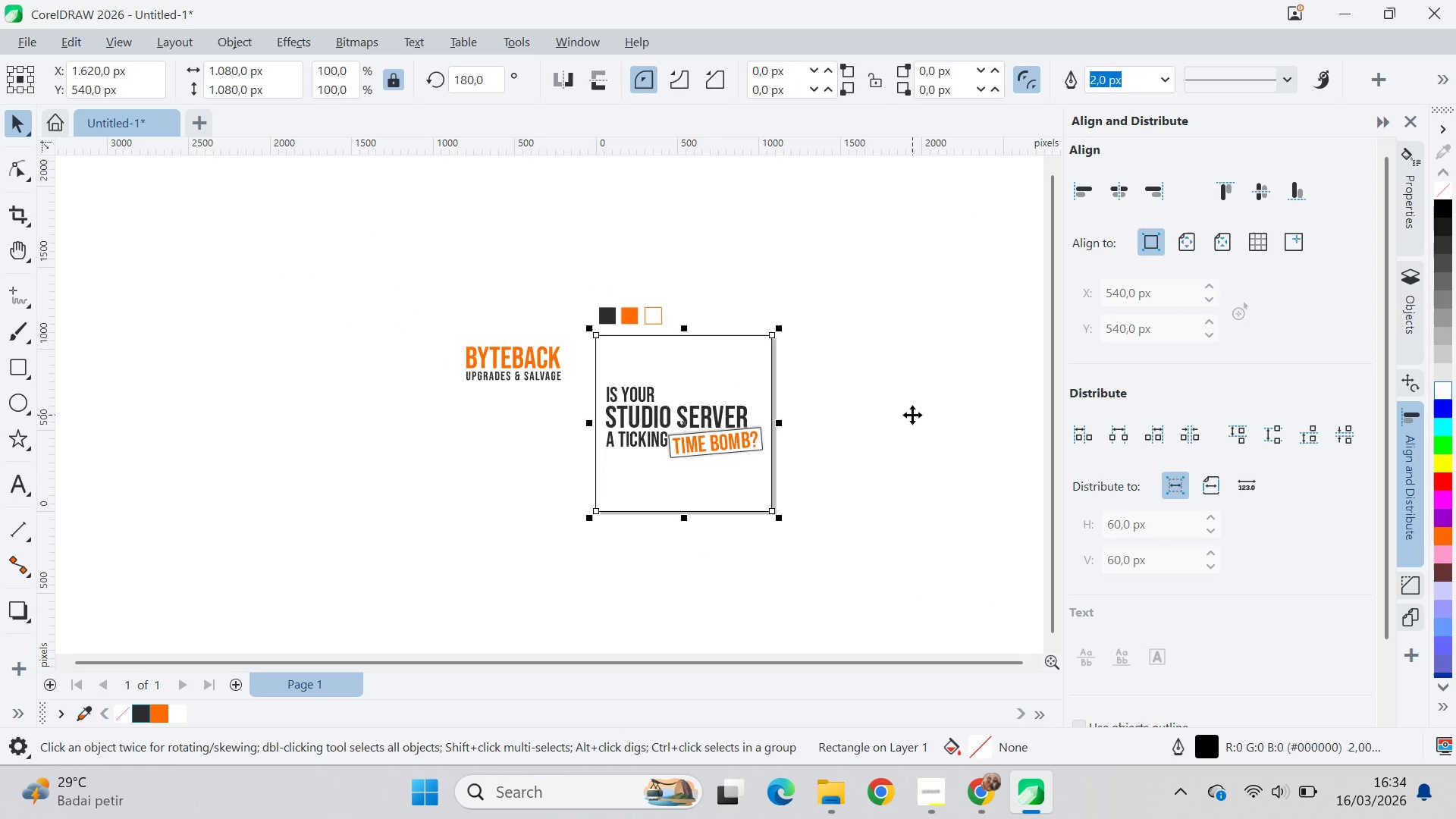 
key(Control+ControlLeft)
 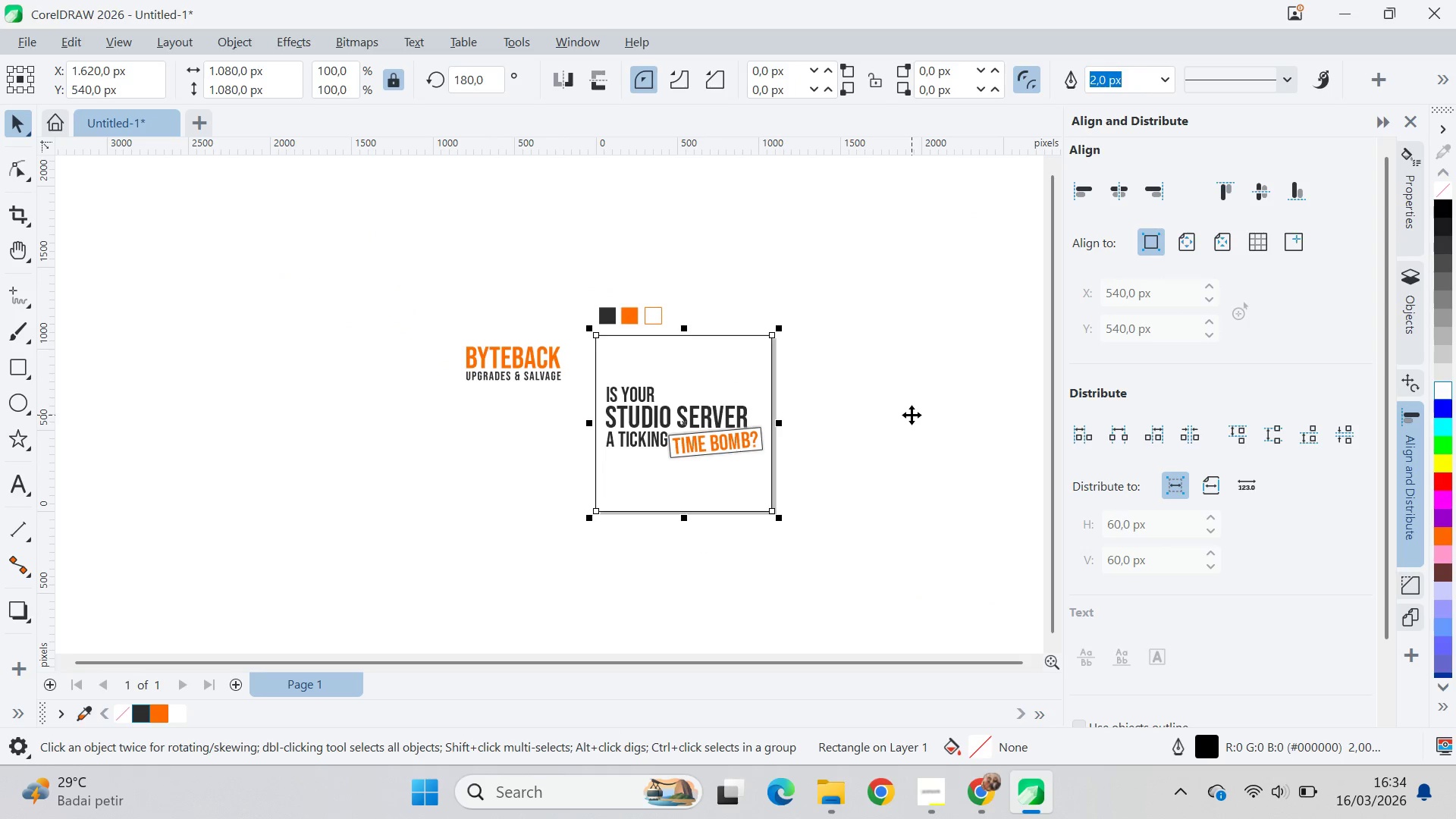 
key(Q)
 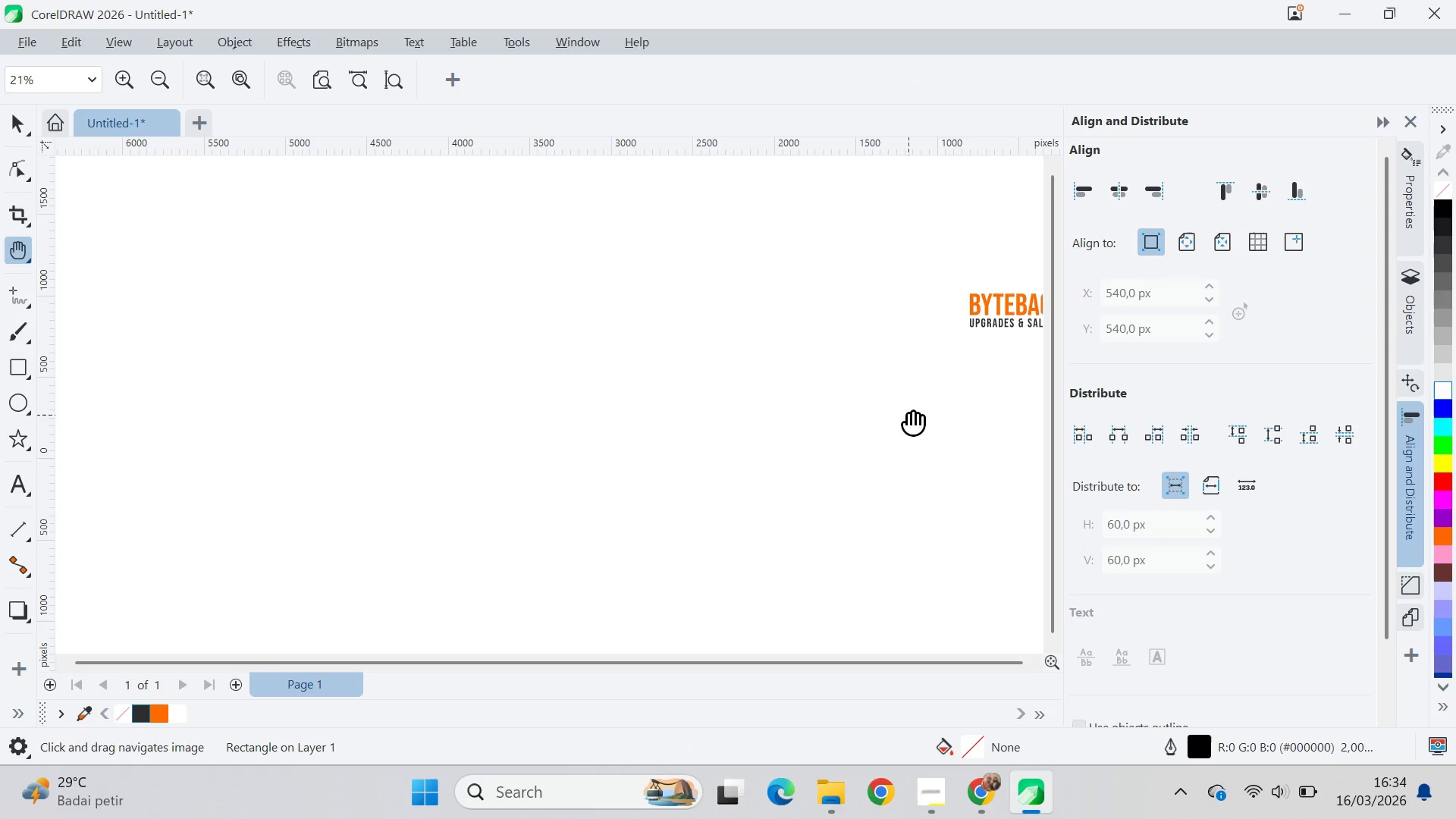 
left_click_drag(start_coordinate=[902, 416], to_coordinate=[231, 431])
 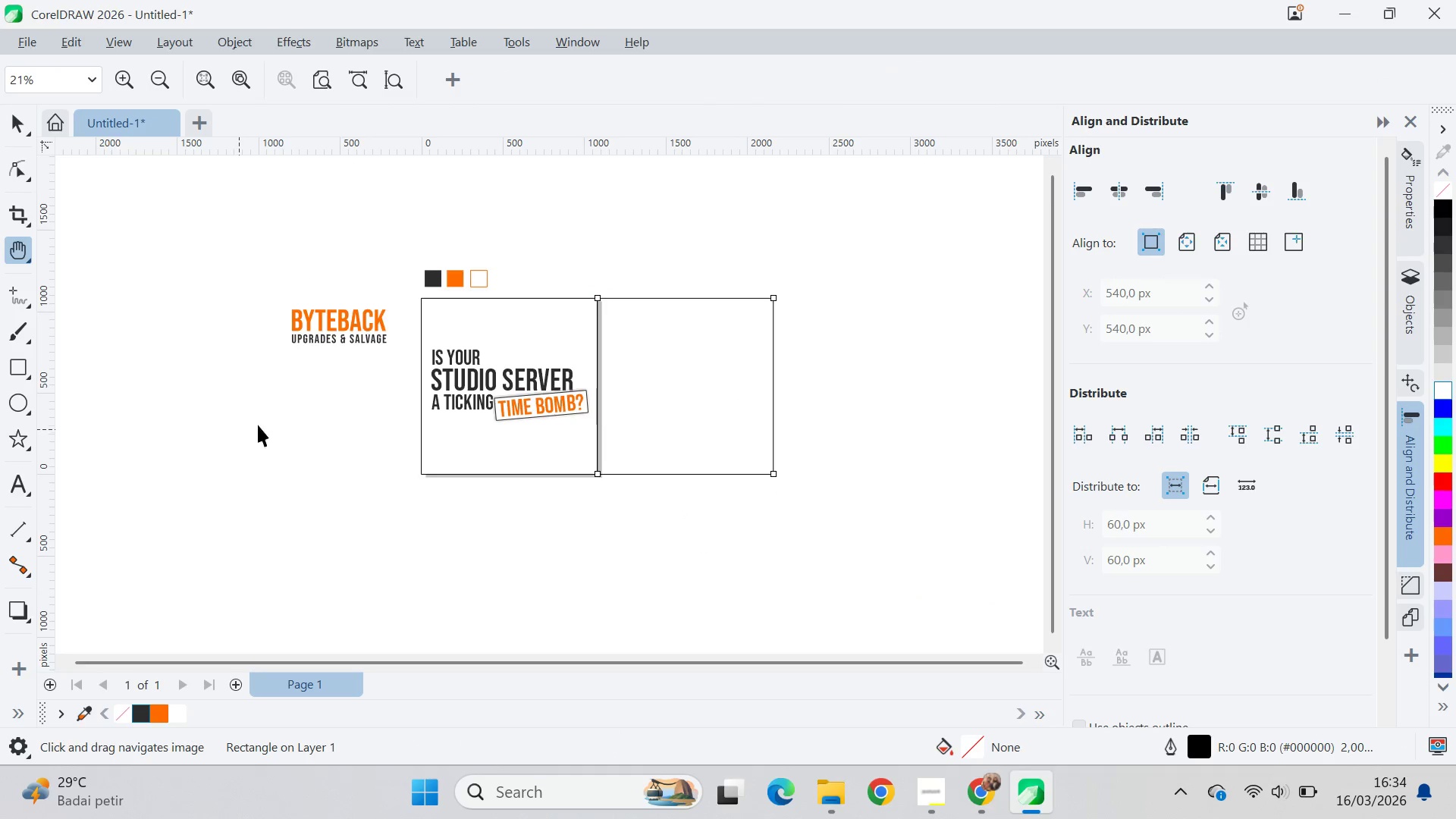 
key(V)
 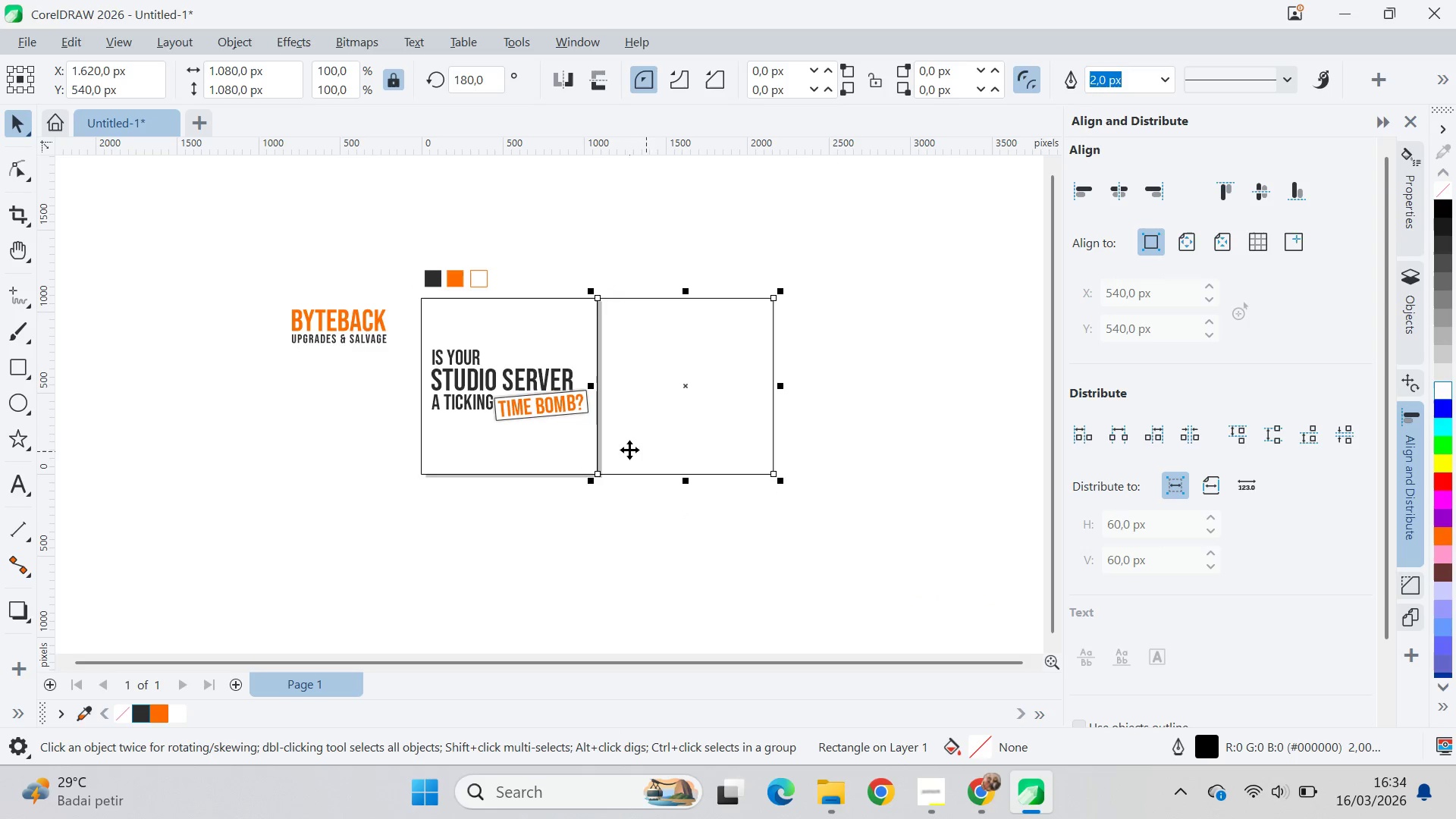 
hold_key(key=ControlLeft, duration=1.33)
left_click_drag(start_coordinate=[587, 386], to_coordinate=[855, 388])
 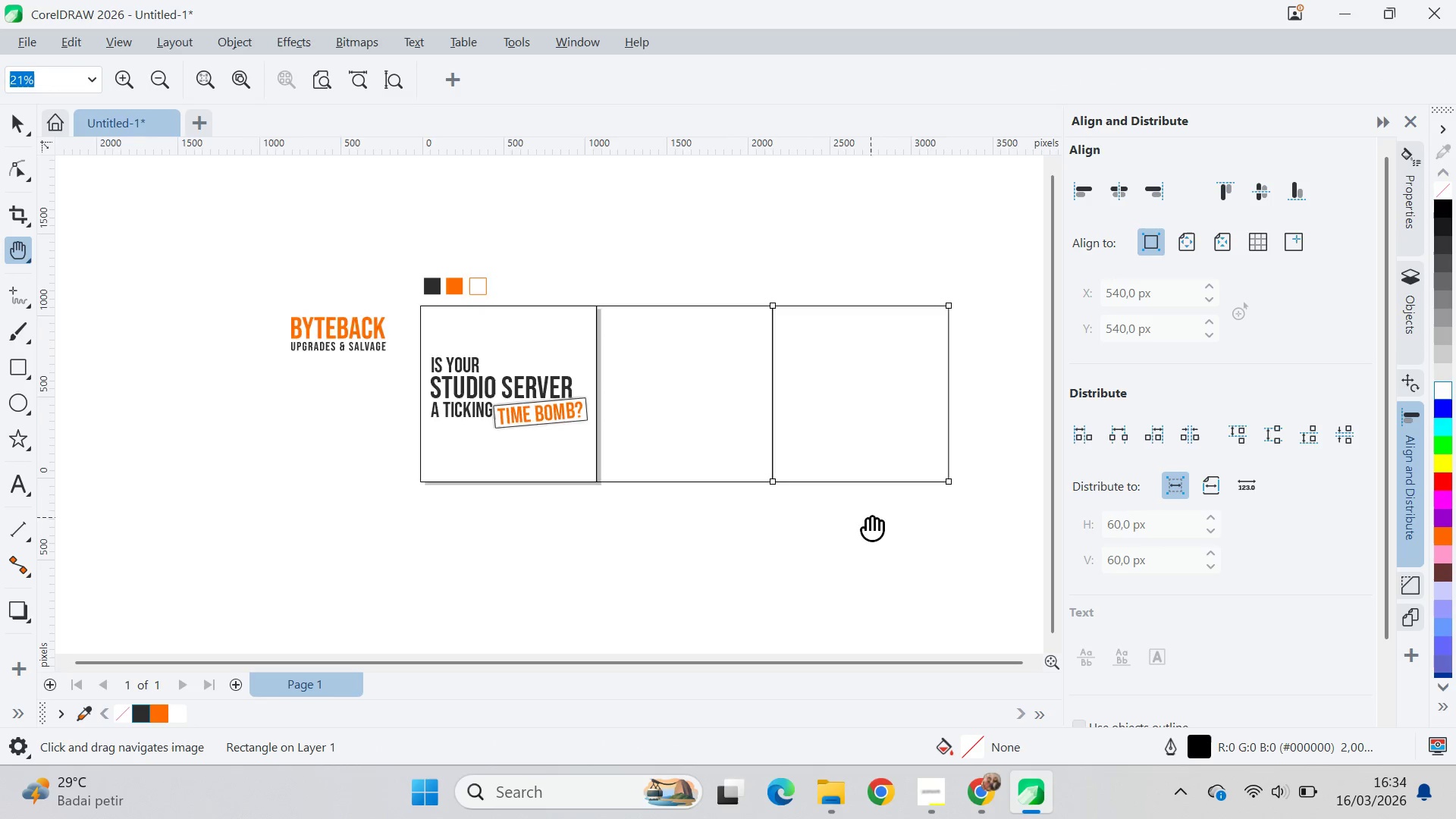 
right_click([855, 388])
 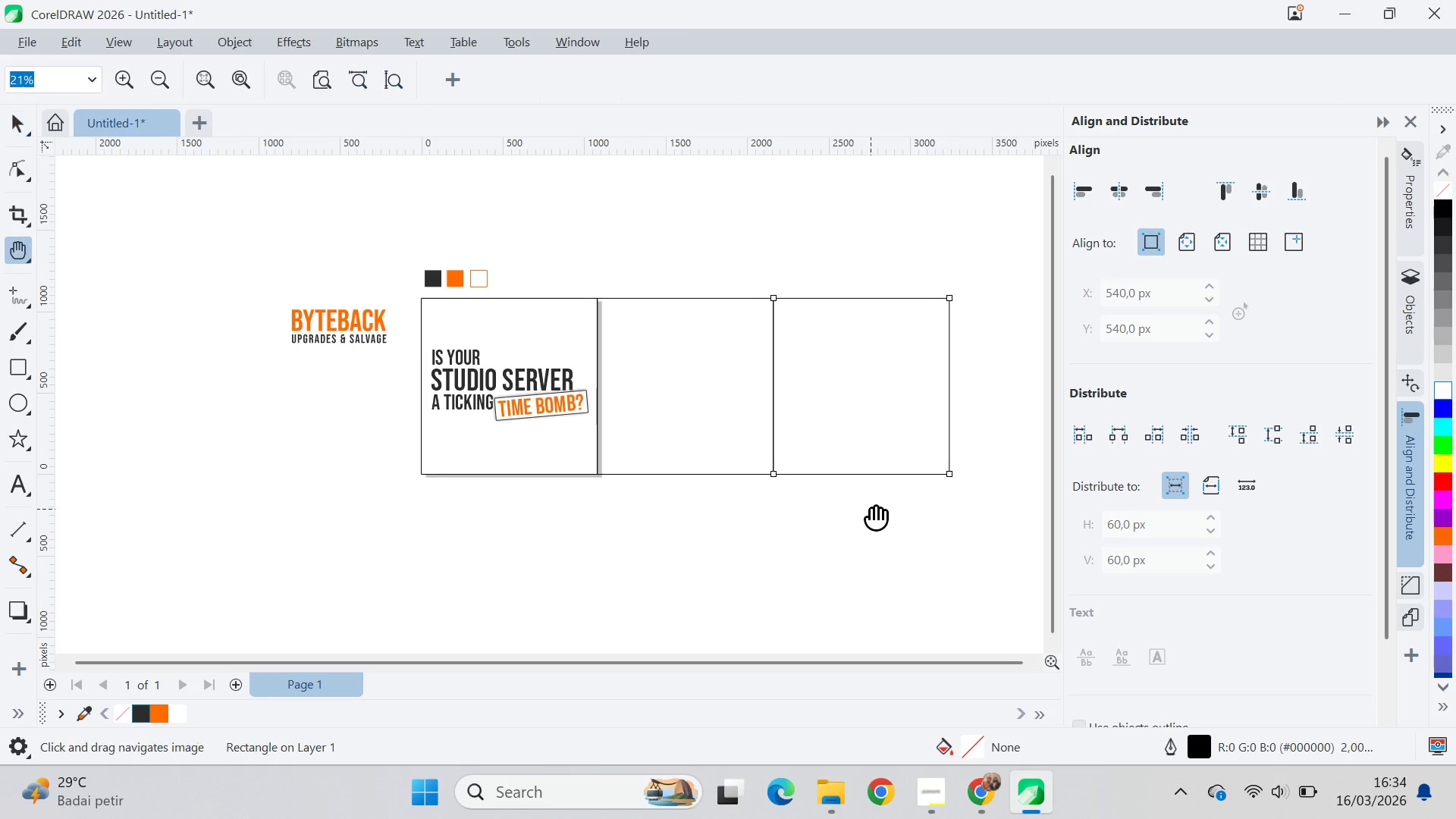 
left_click([855, 388])
 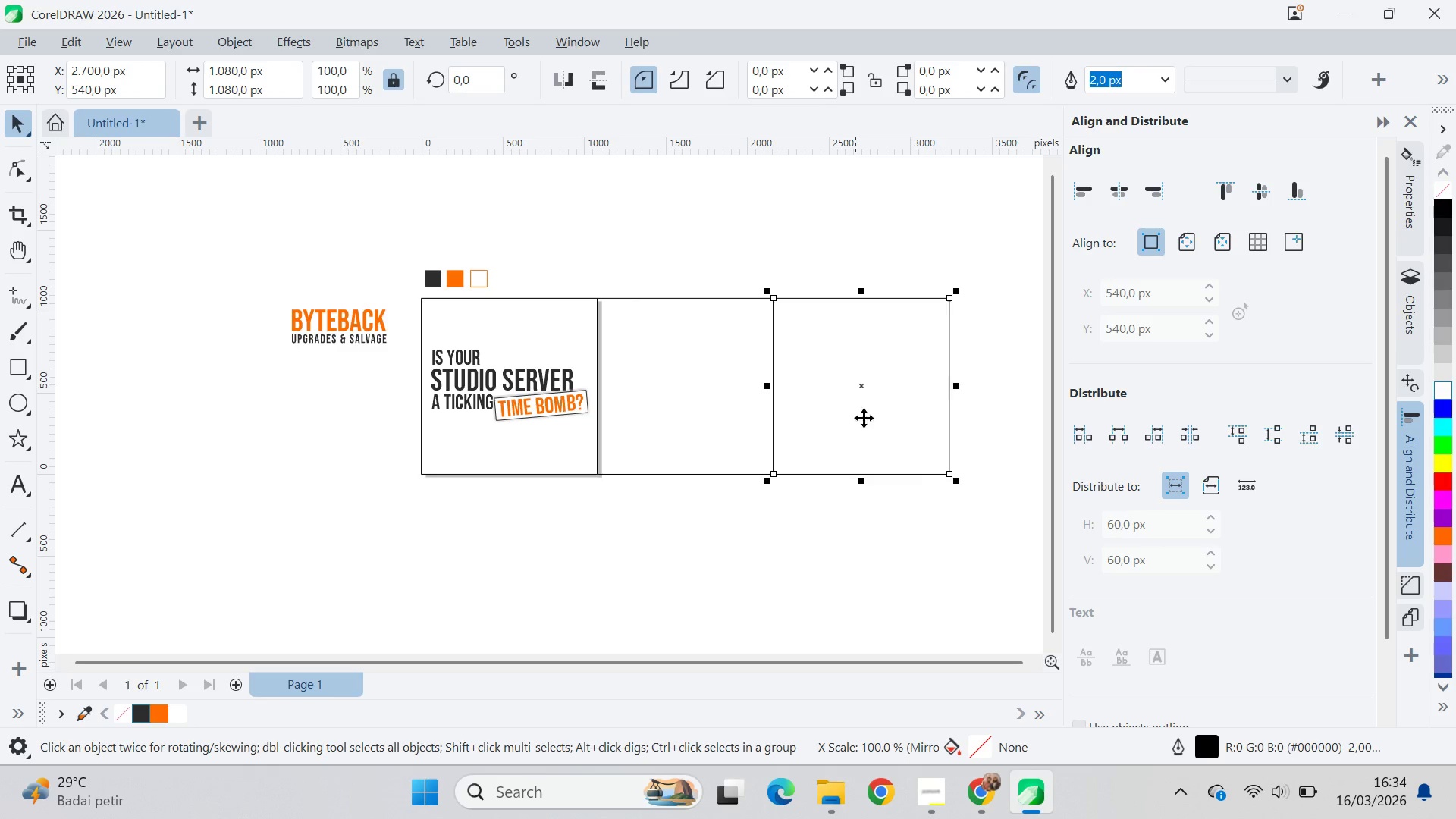 
type(qv)
 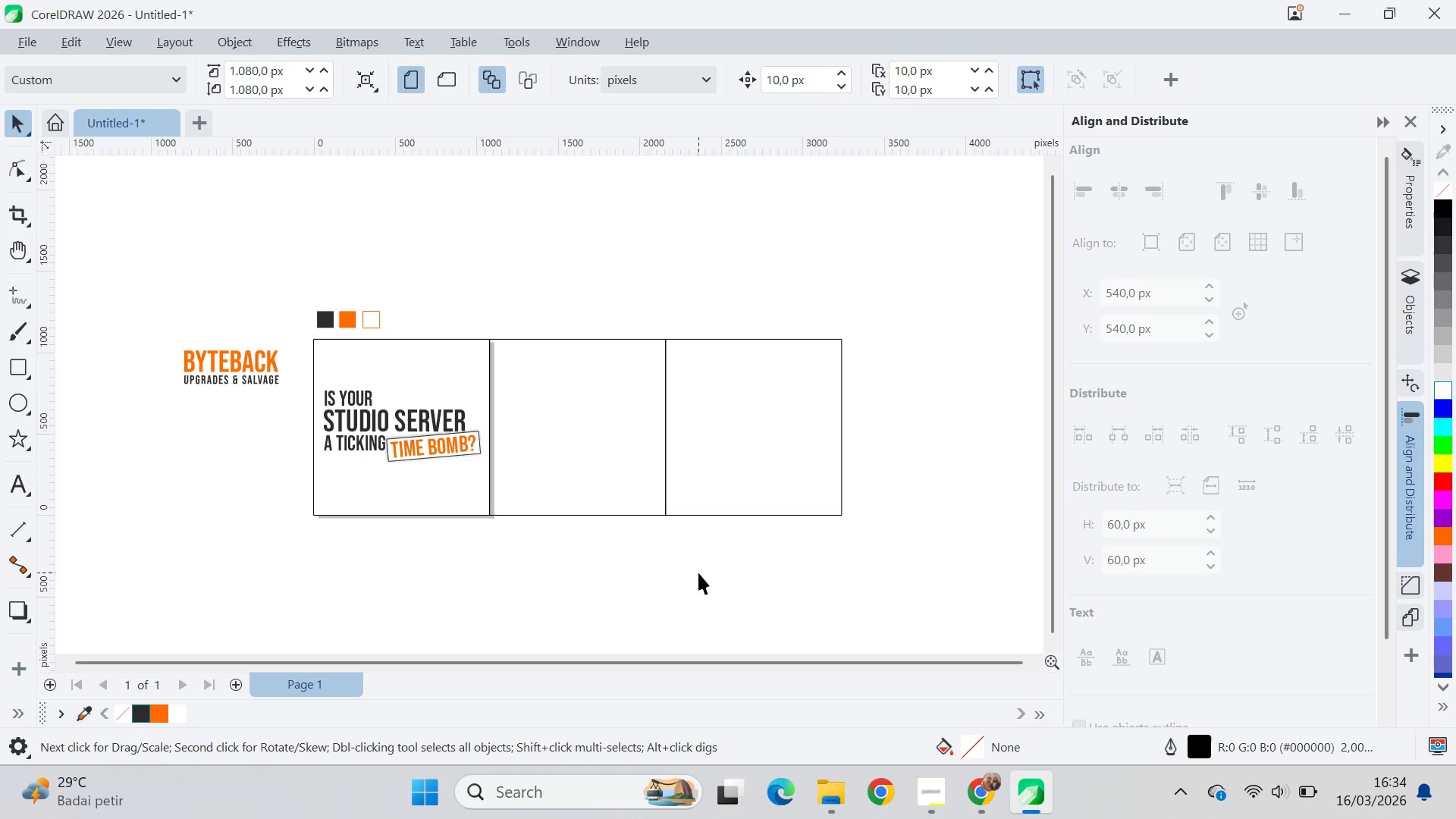 
left_click_drag(start_coordinate=[871, 510], to_coordinate=[764, 551])
 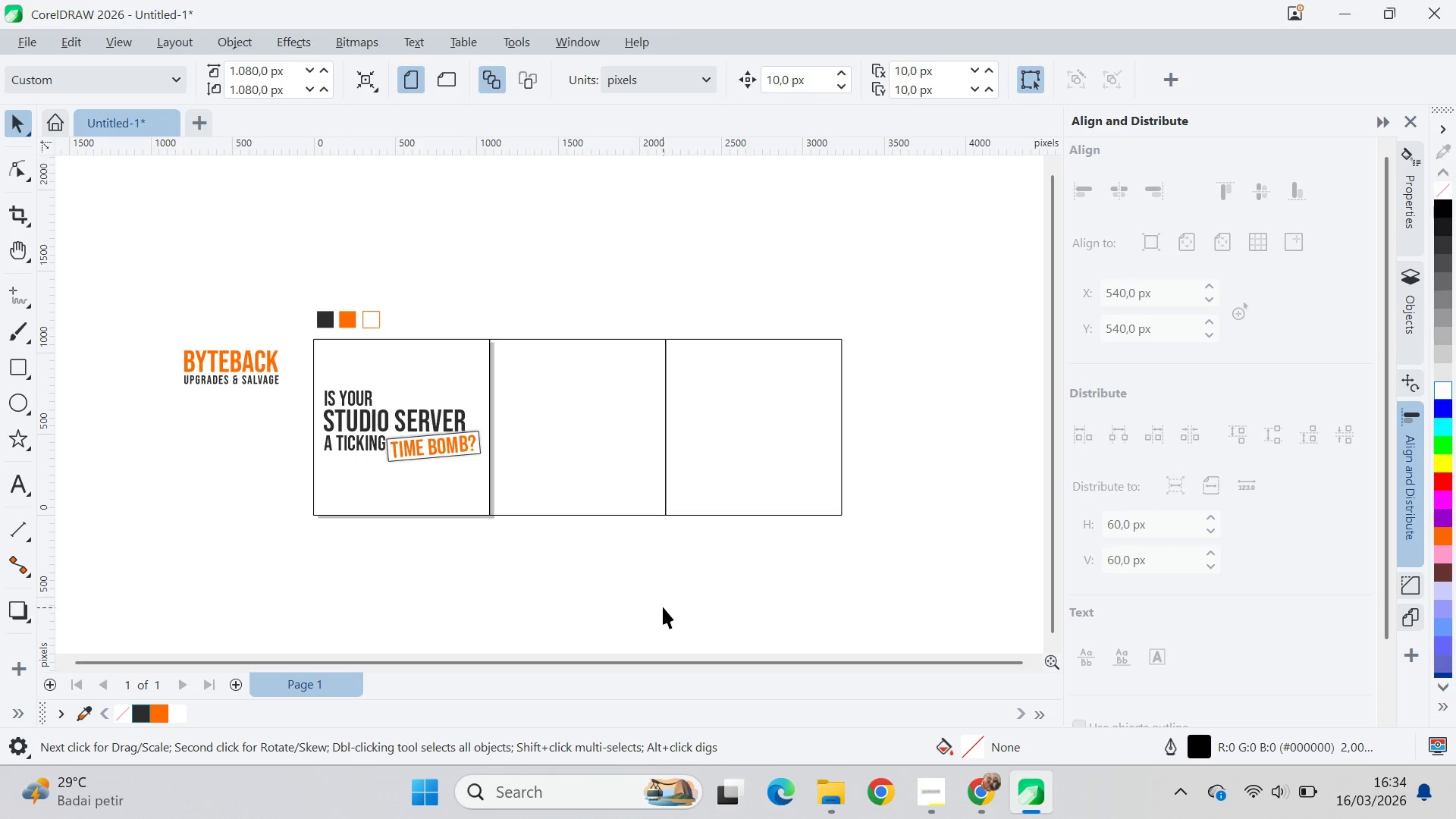 
key(Alt+Tab)
 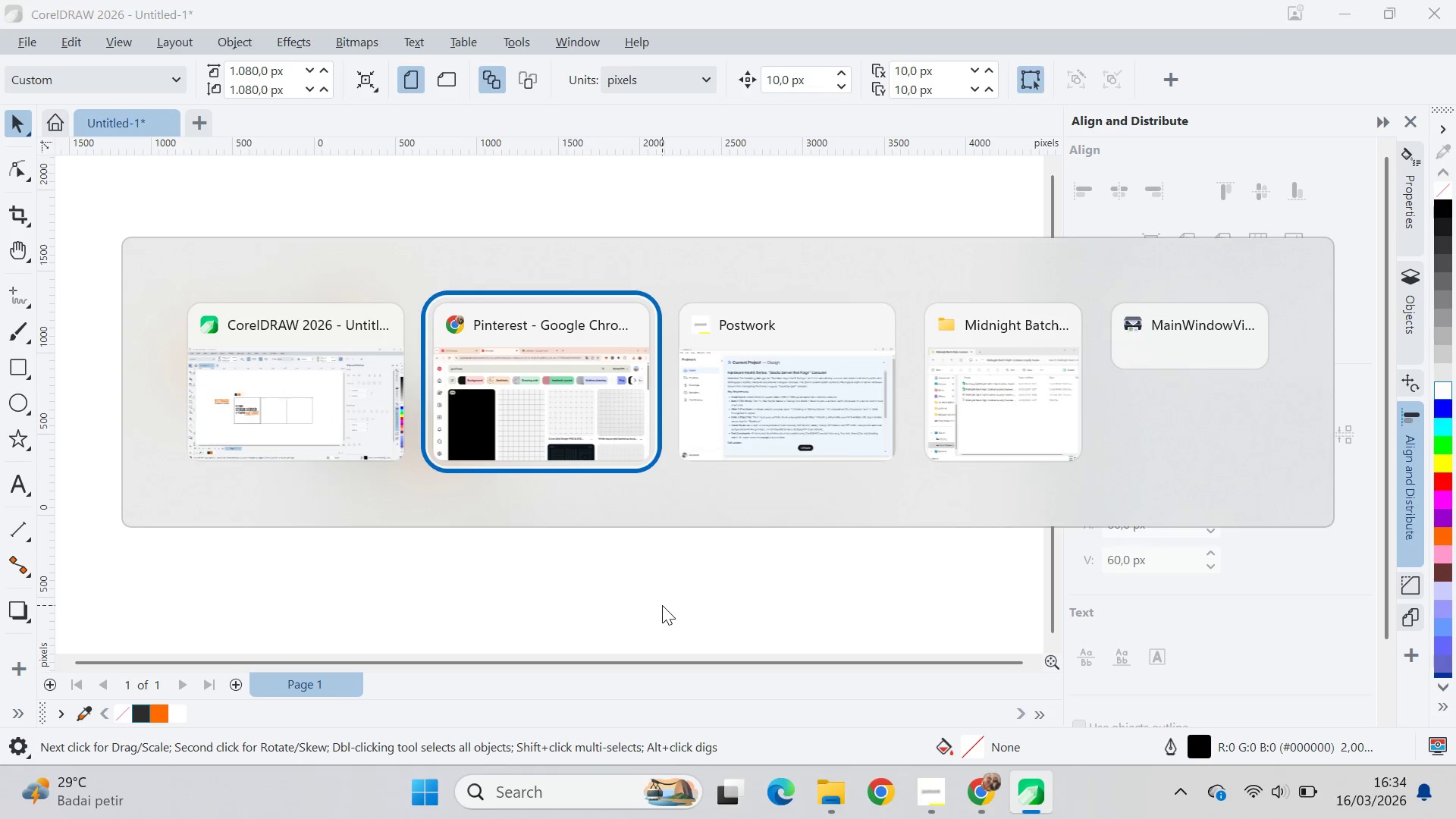 
key(Alt+Tab)